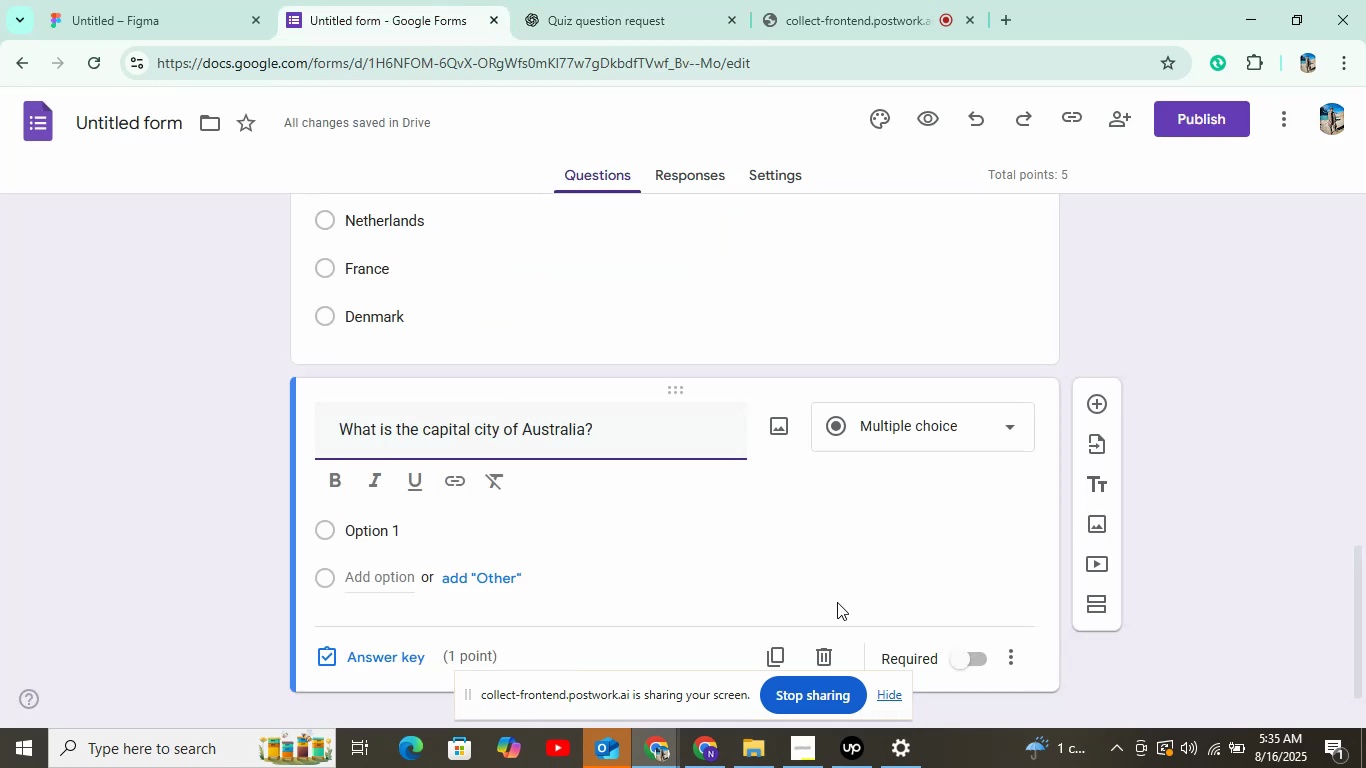 
left_click([558, 3])
 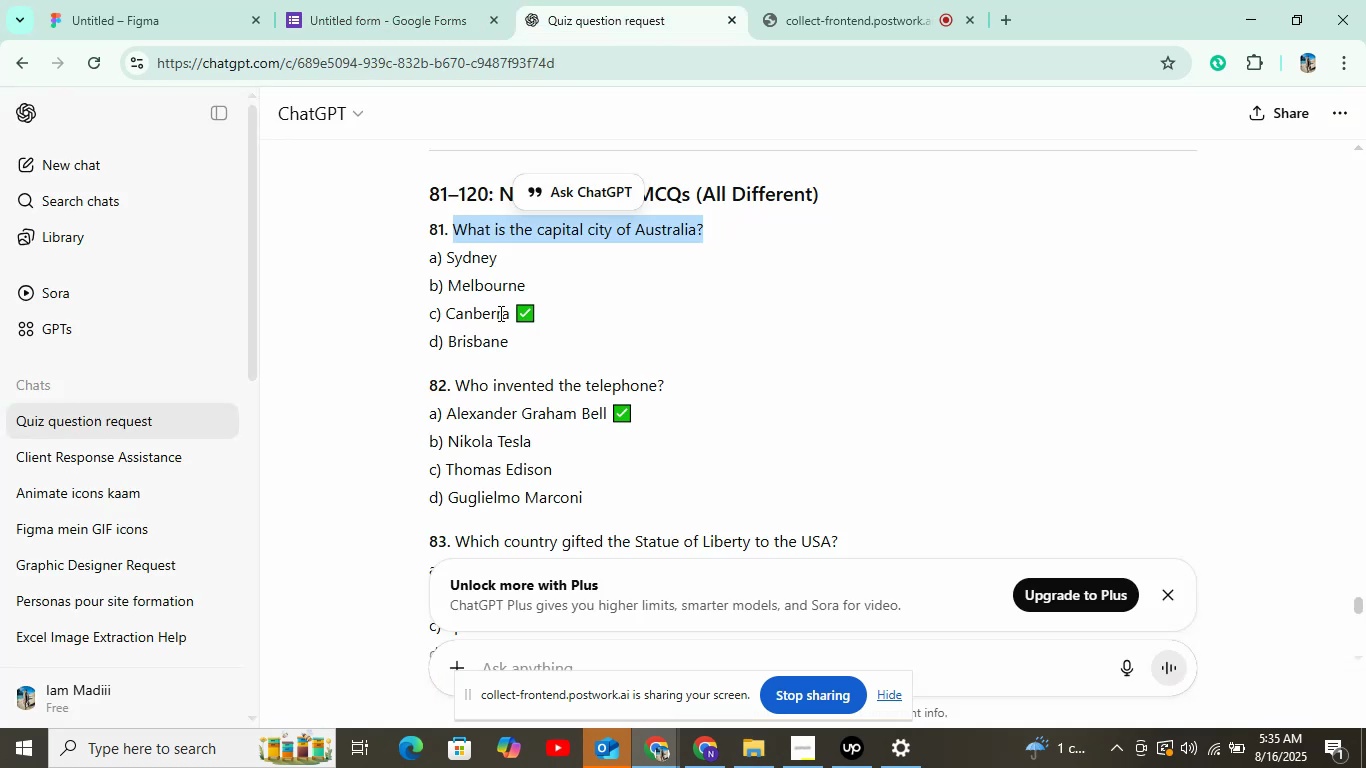 
double_click([476, 259])
 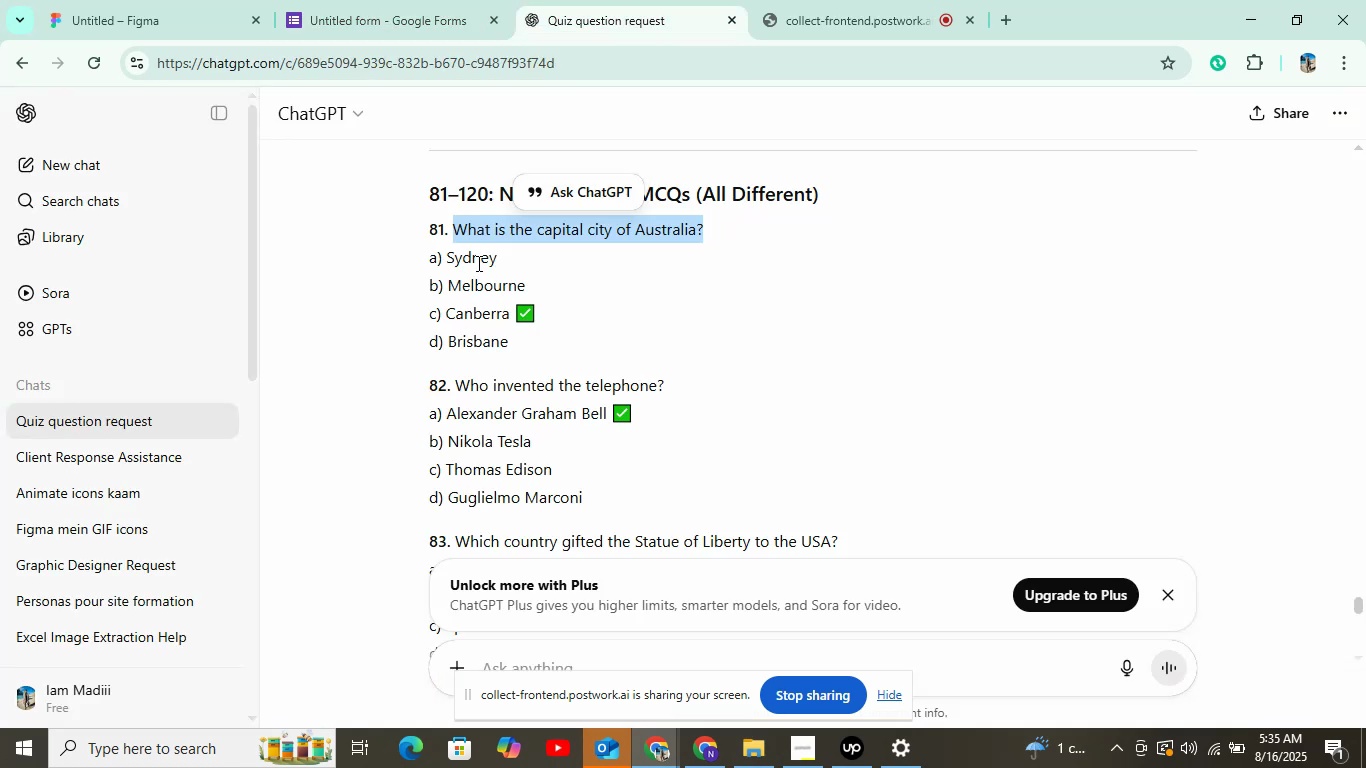 
key(Control+C)
 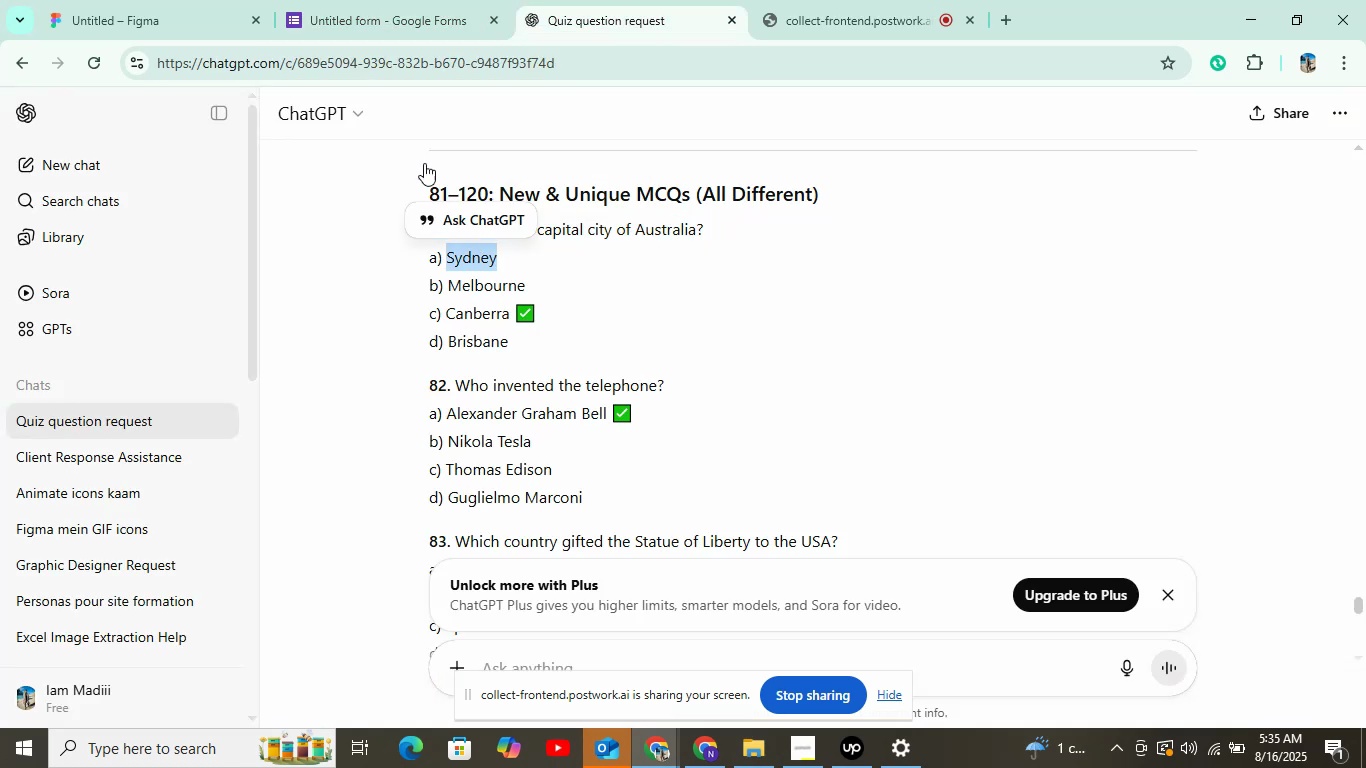 
double_click([333, 0])
 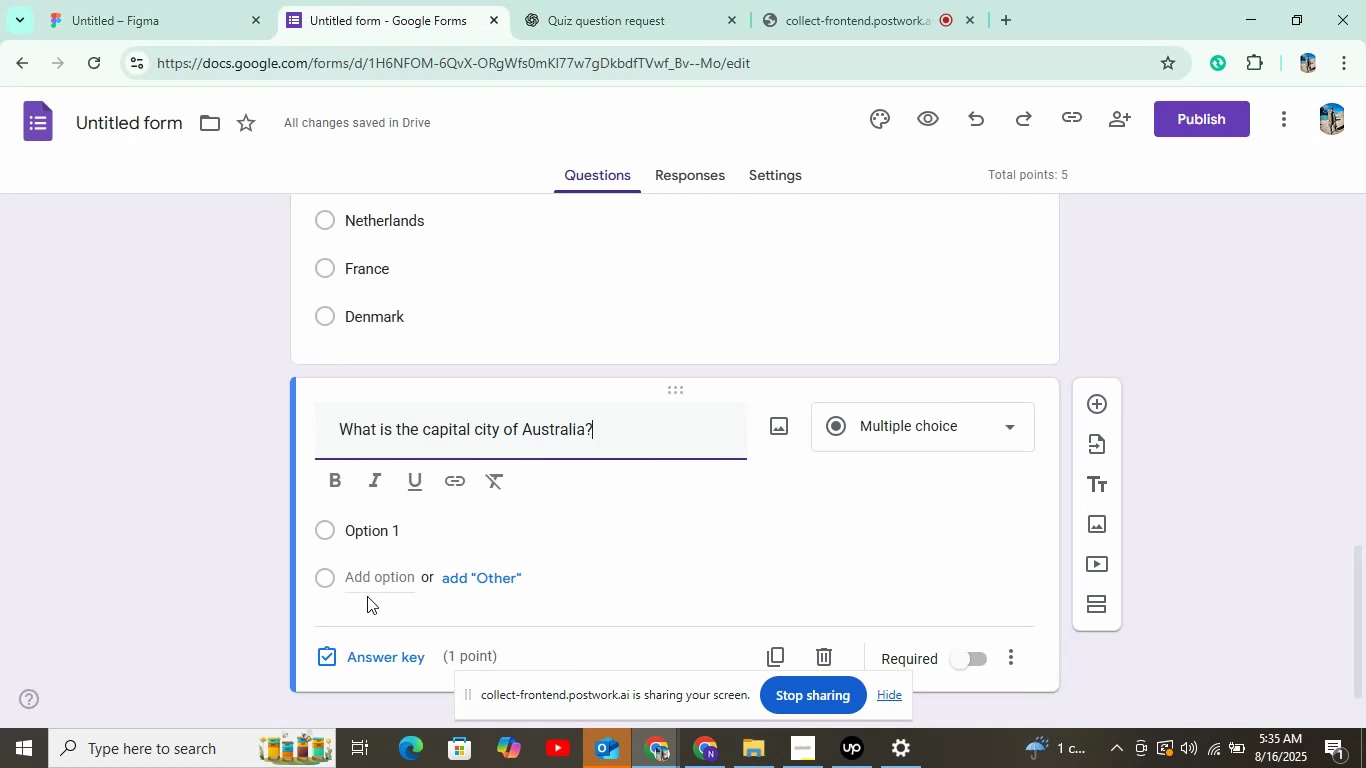 
left_click([395, 539])
 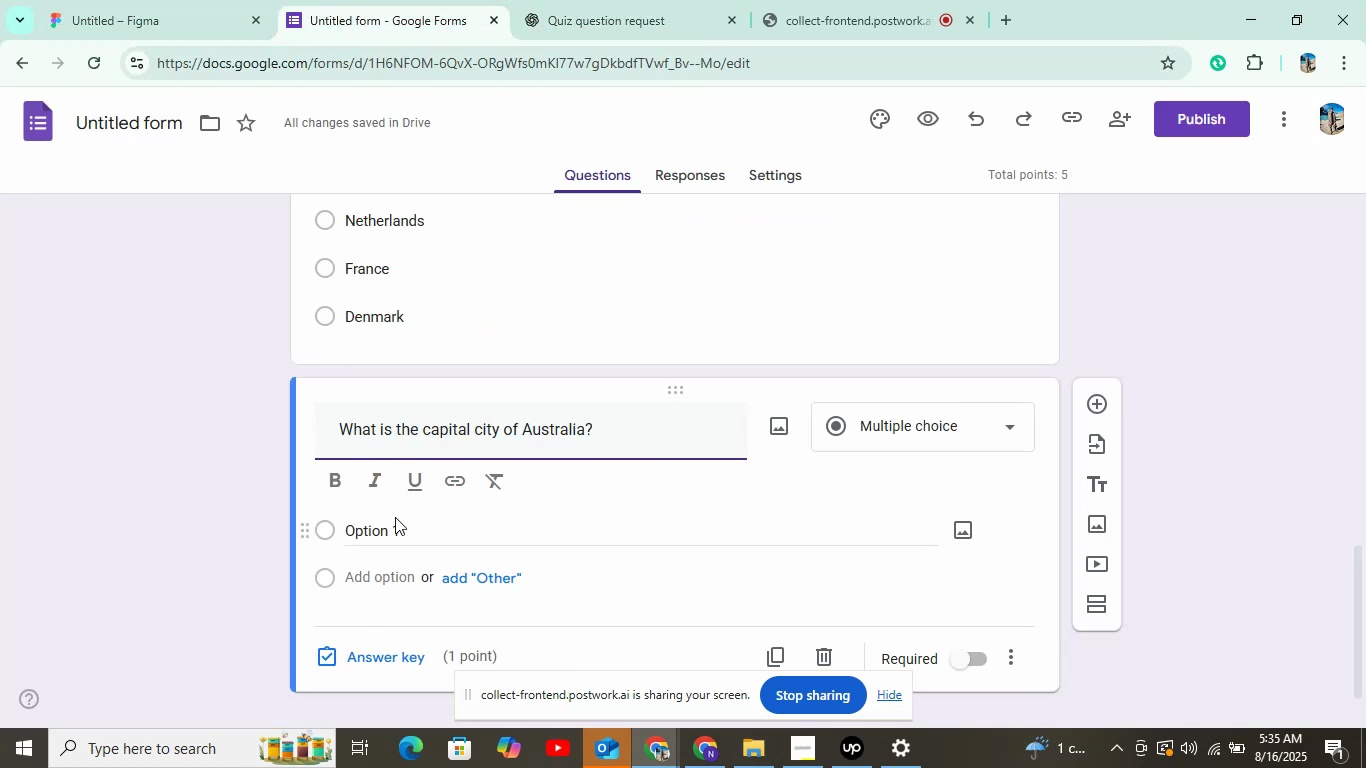 
key(Control+V)
 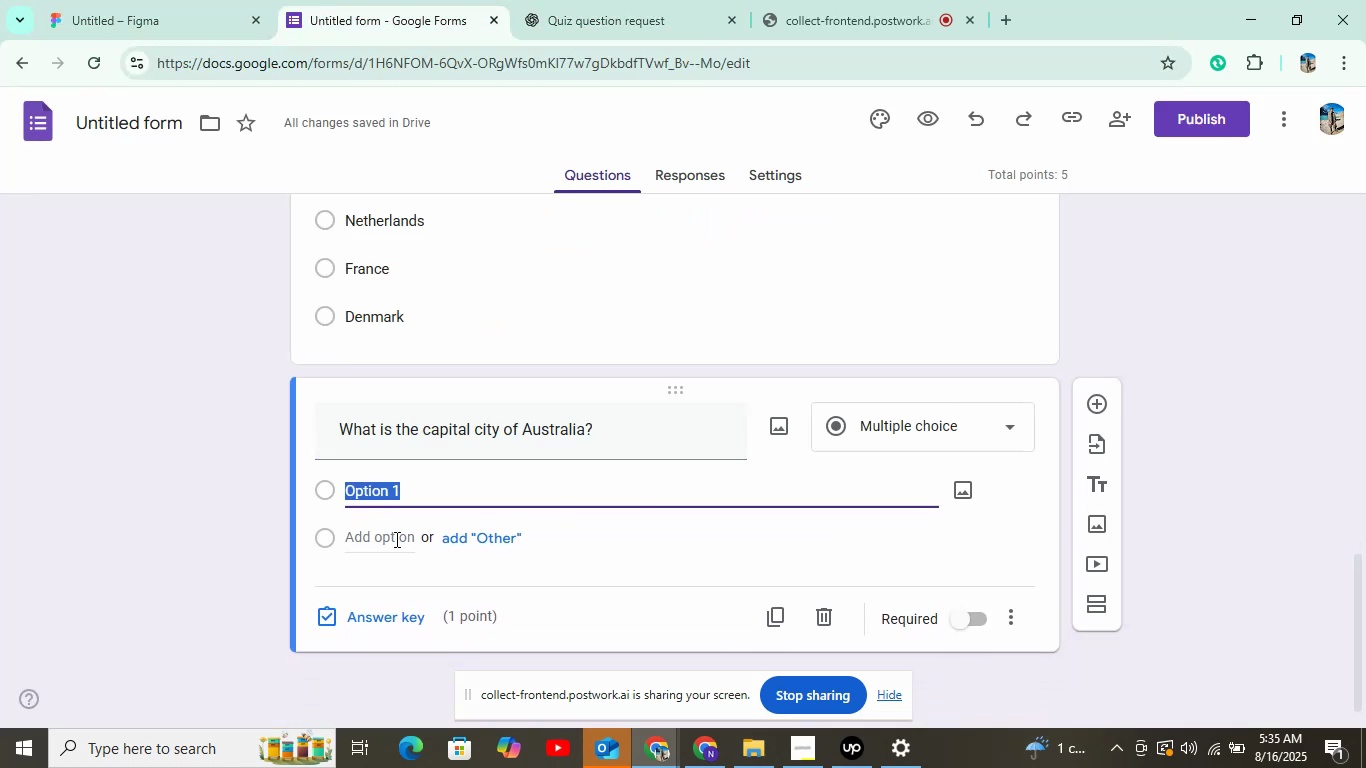 
left_click([644, 25])
 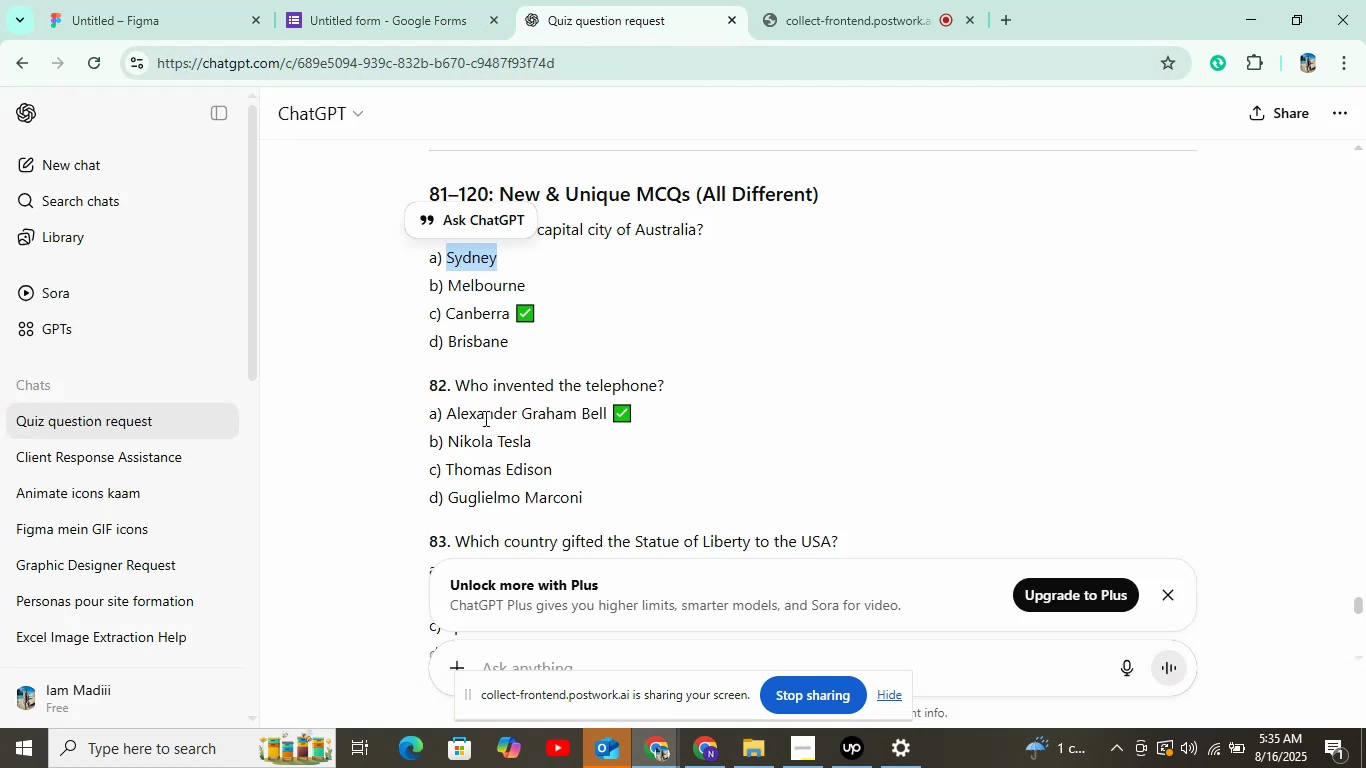 
double_click([475, 287])
 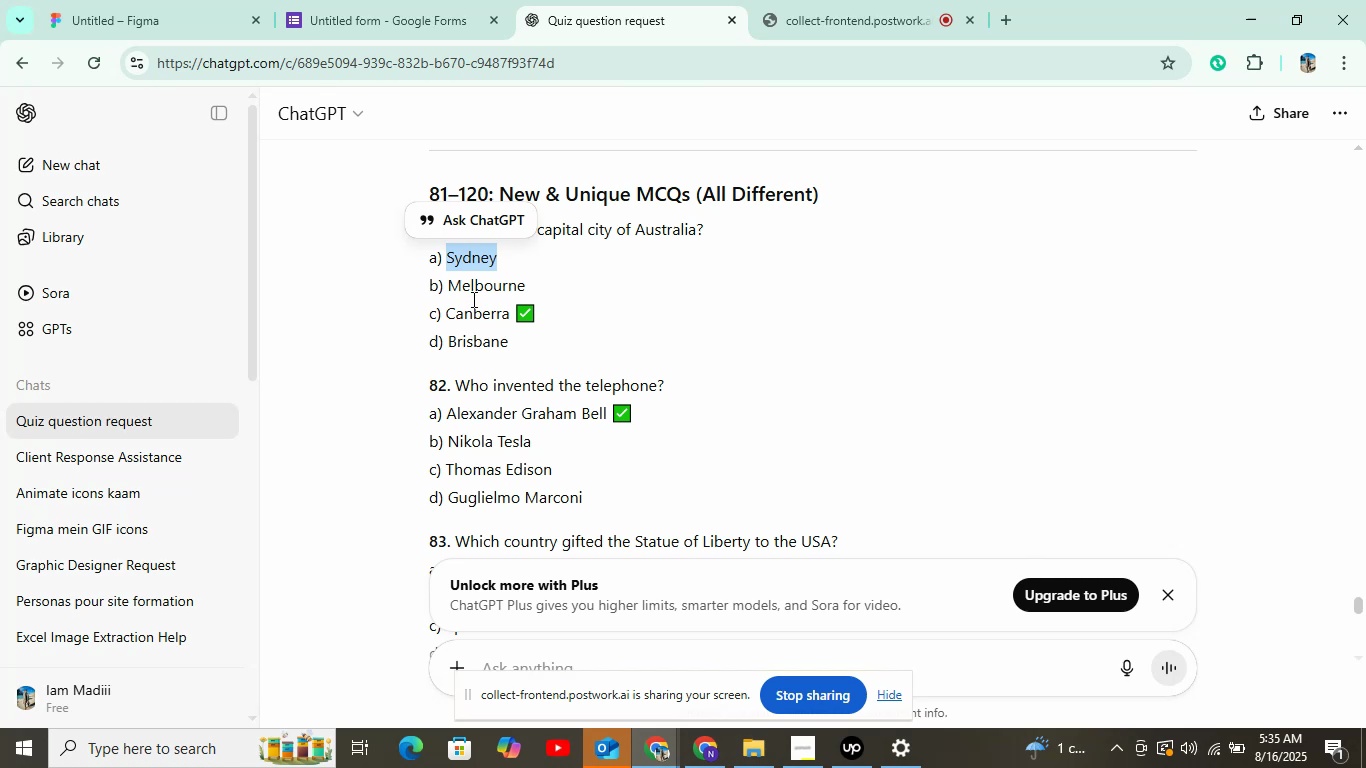 
key(Control+C)
 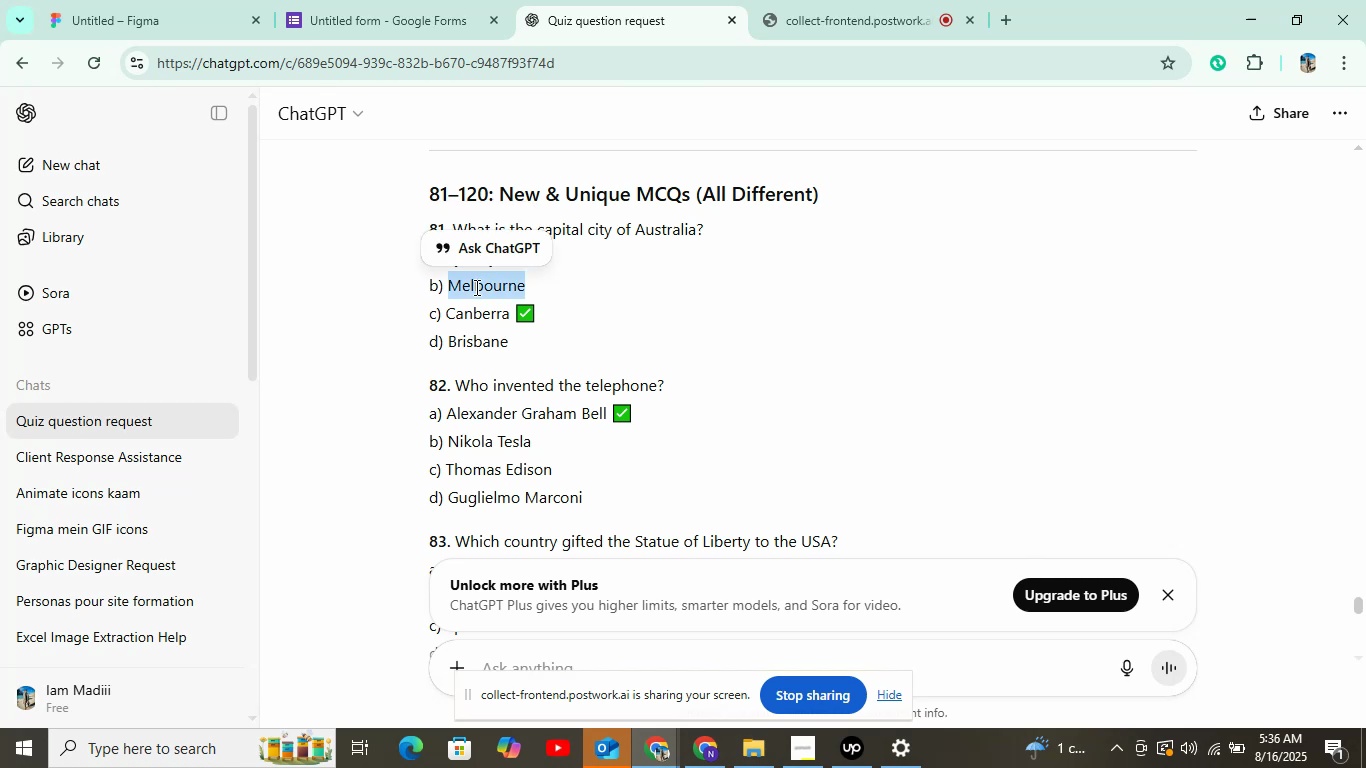 
left_click([347, 0])
 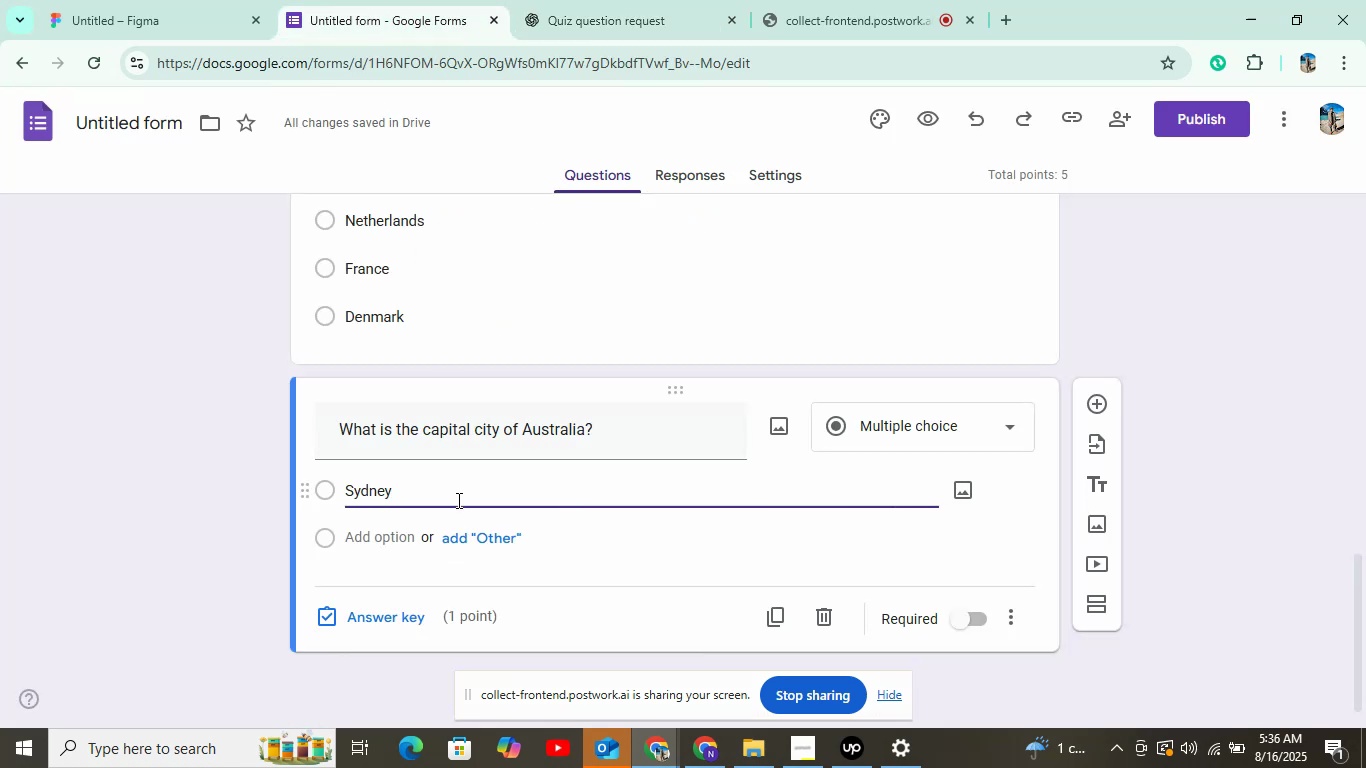 
left_click([385, 544])
 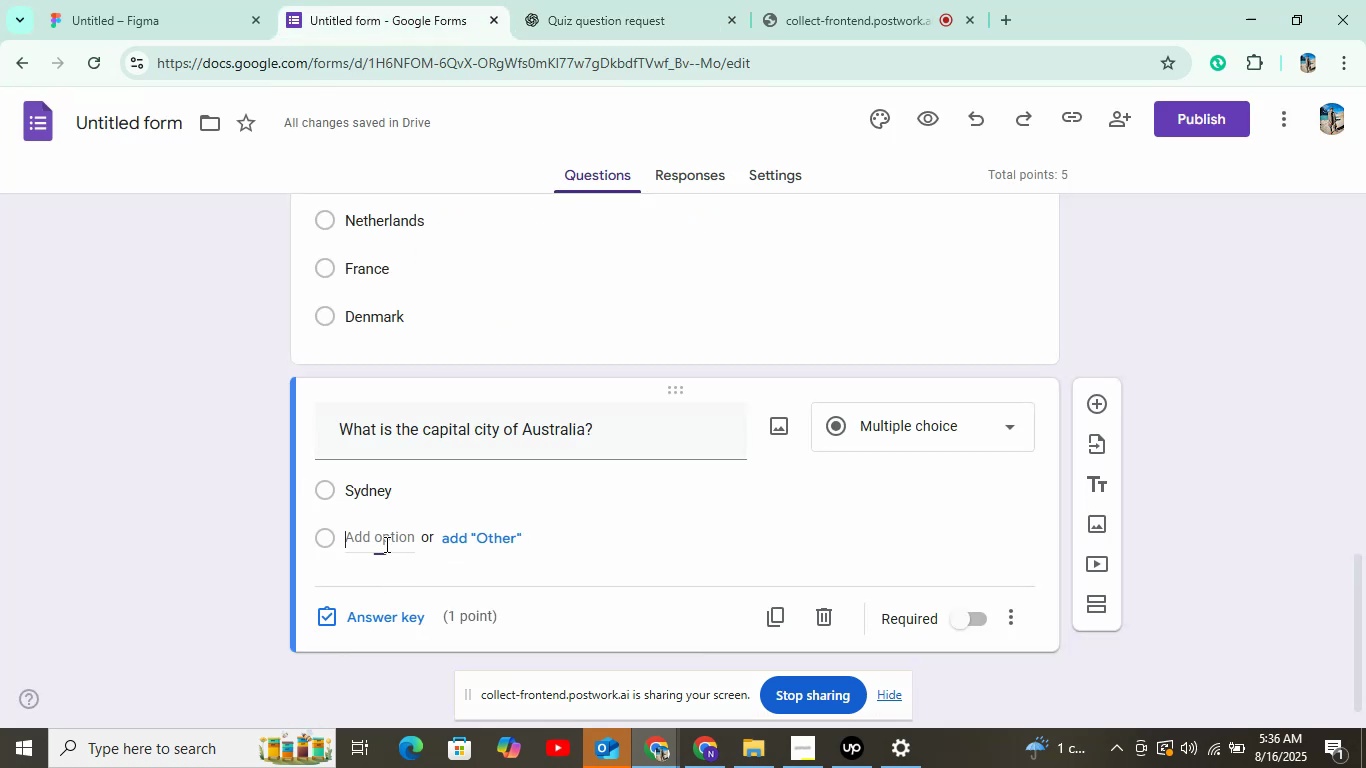 
key(Control+V)
 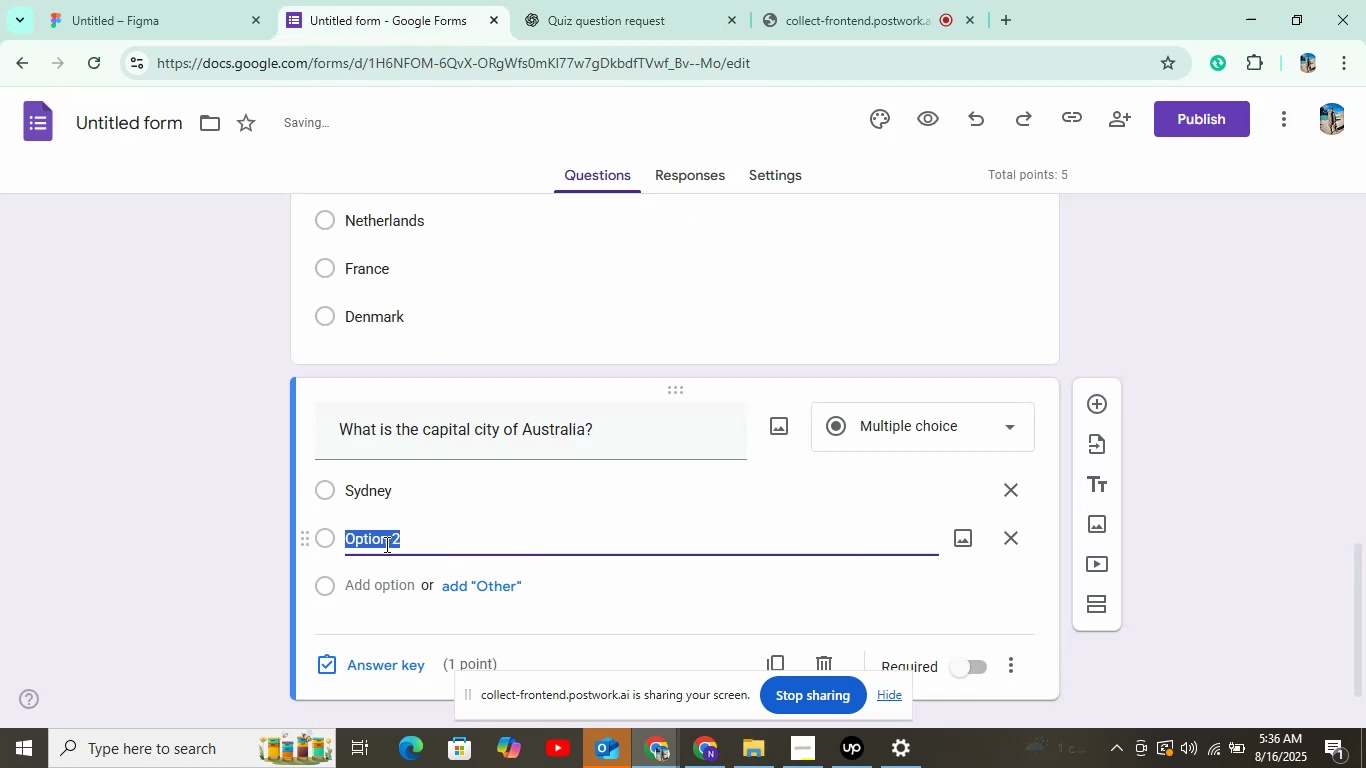 
left_click([514, 0])
 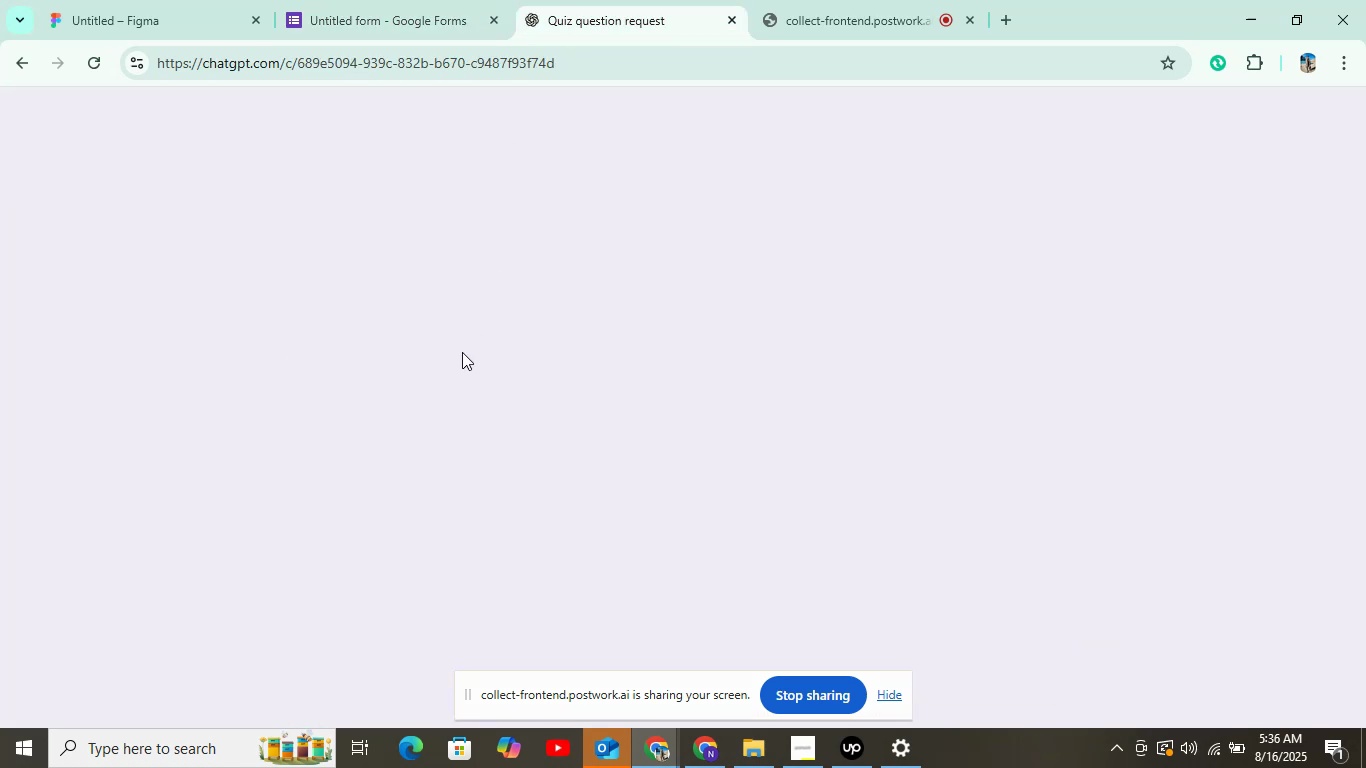 
double_click([464, 304])
 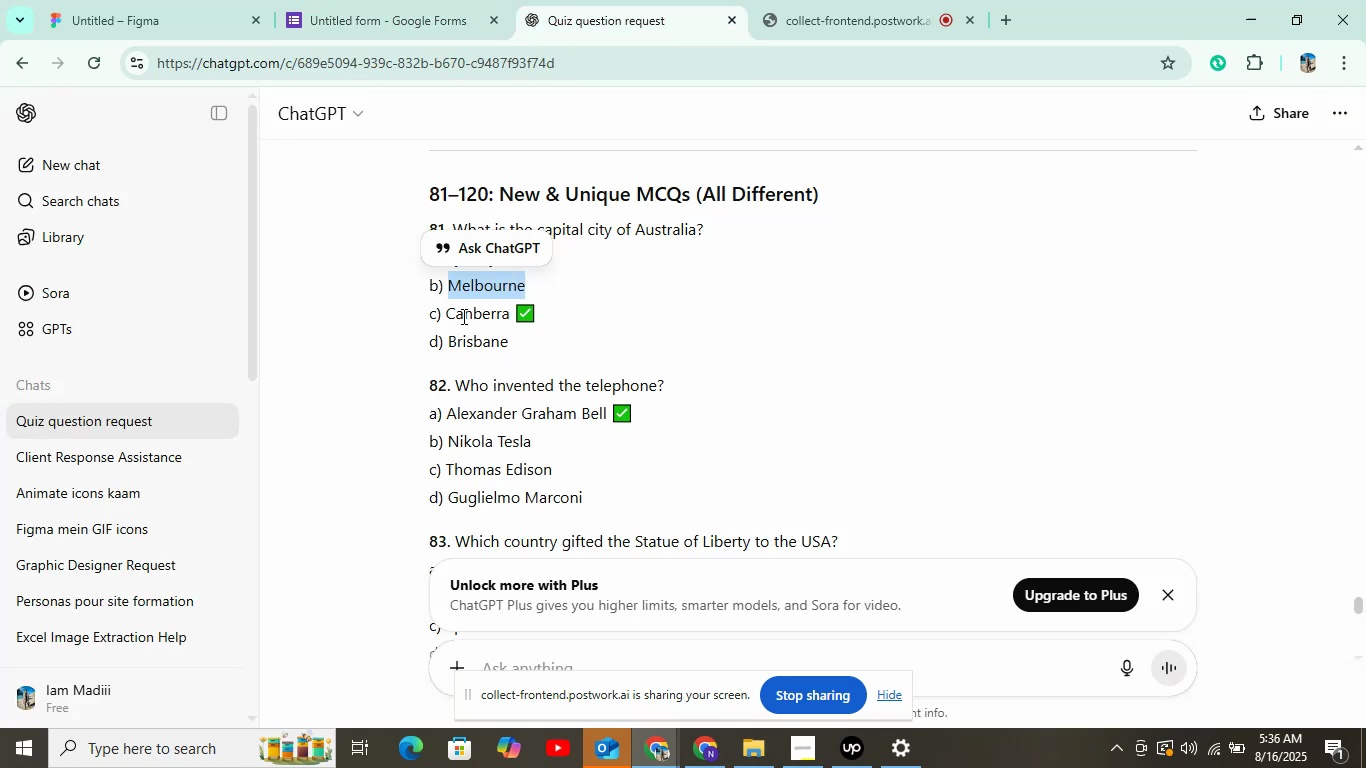 
key(Control+C)
 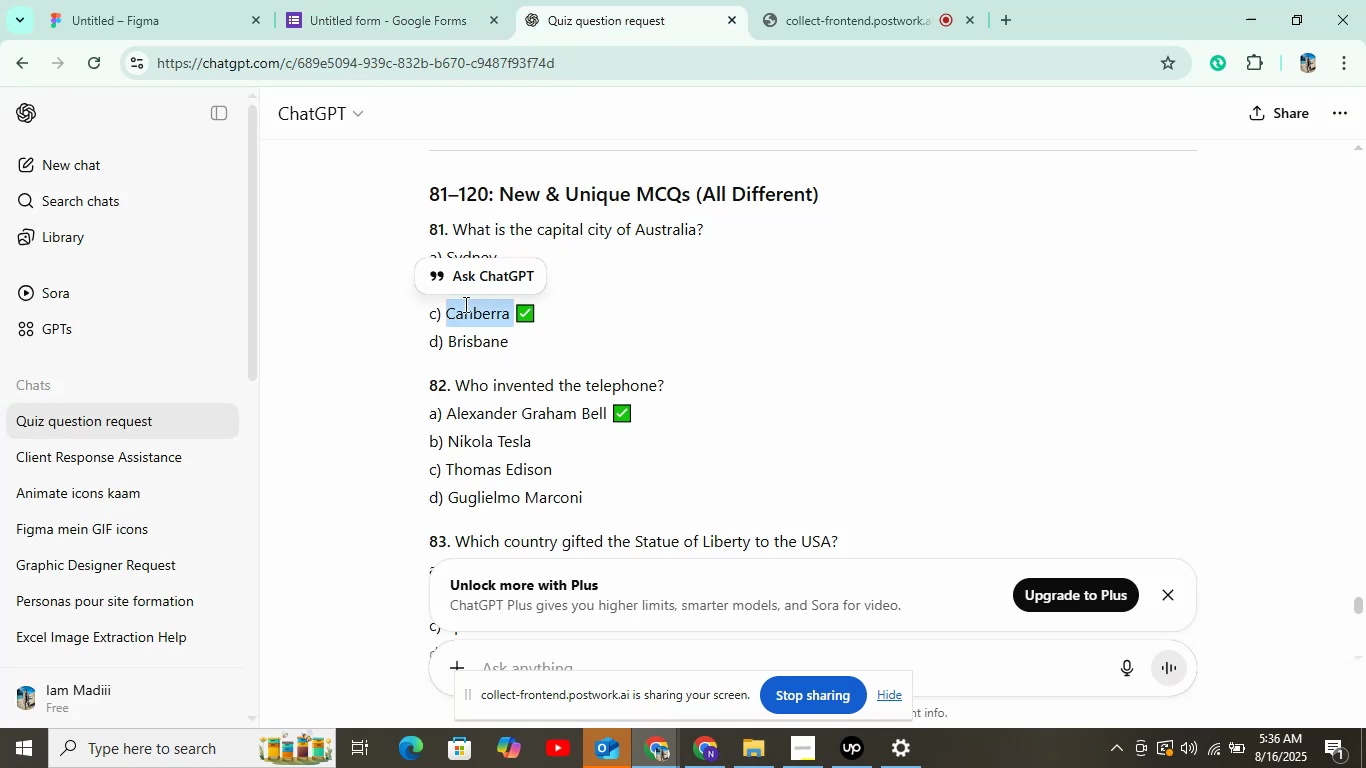 
left_click([414, 0])
 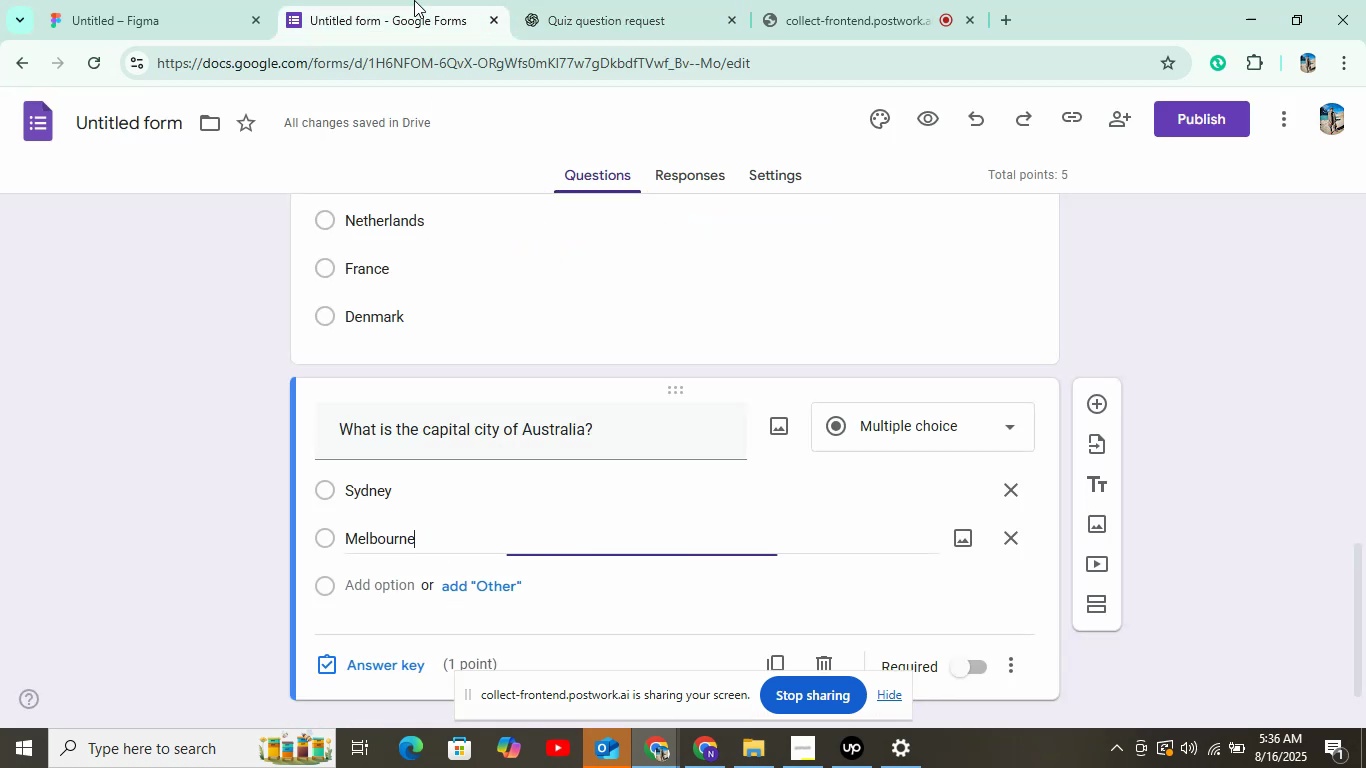 
left_click([399, 596])
 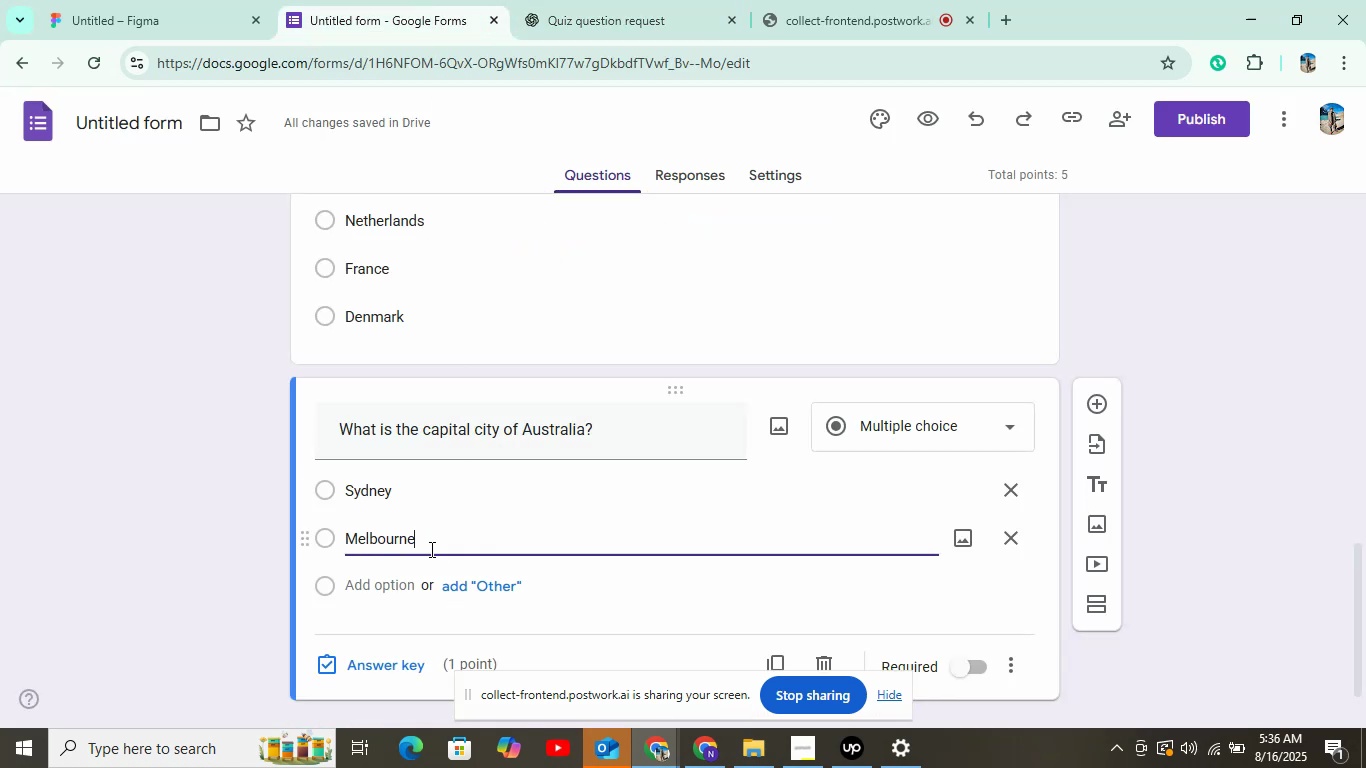 
key(Control+V)
 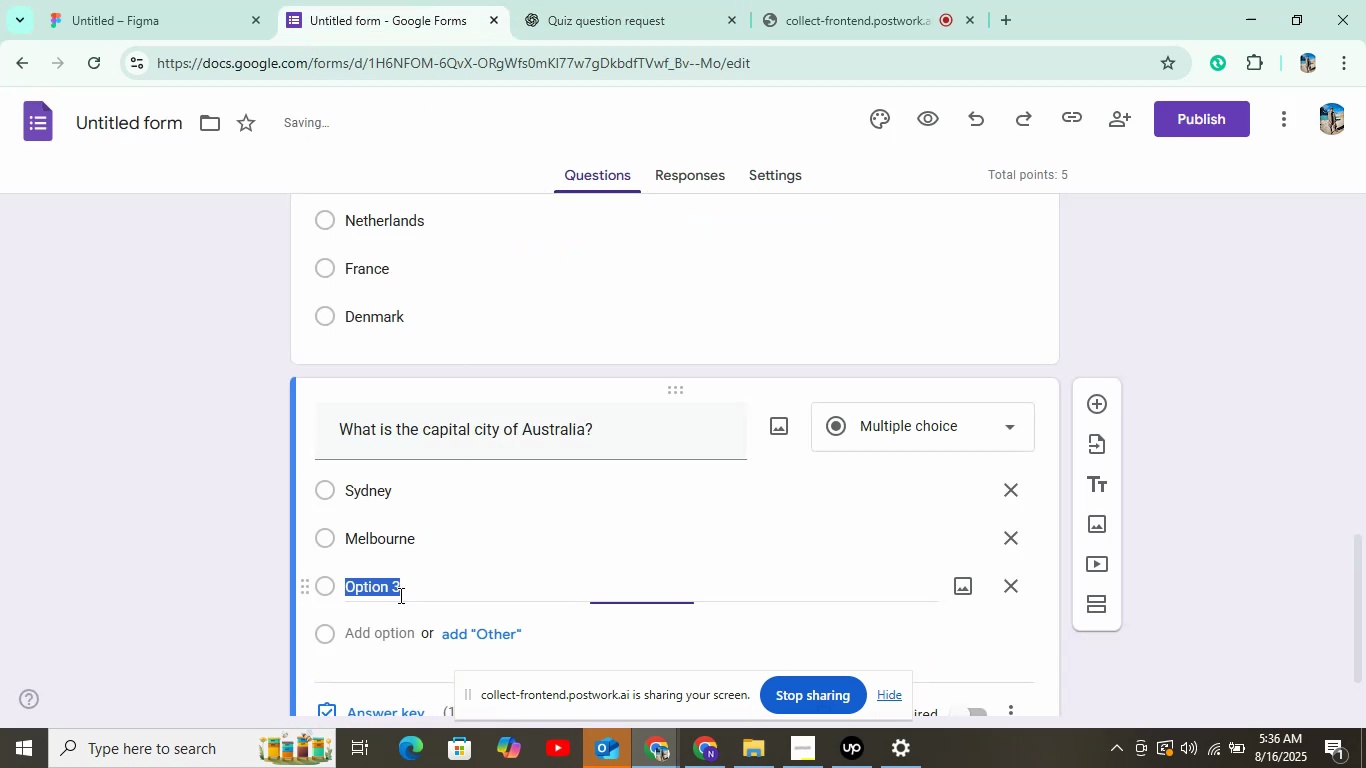 
left_click([396, 636])
 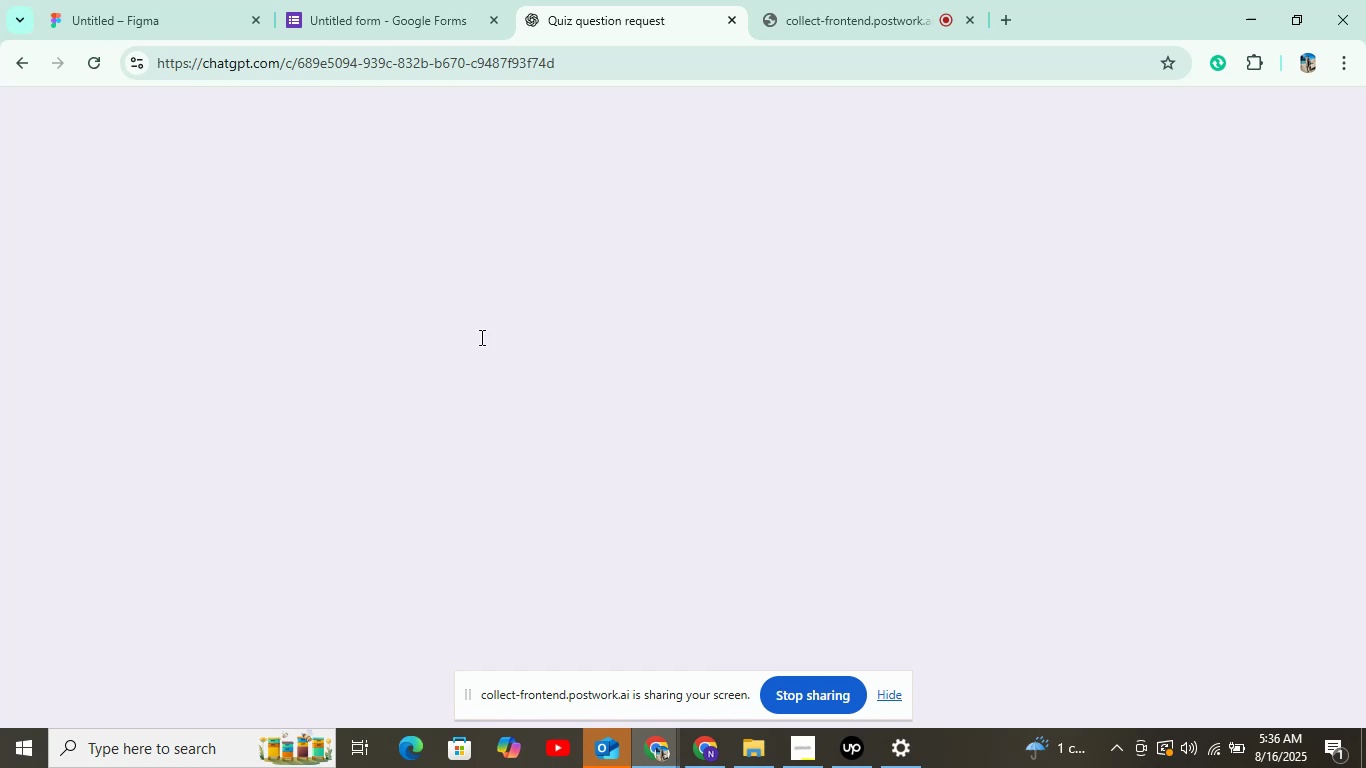 
double_click([480, 337])
 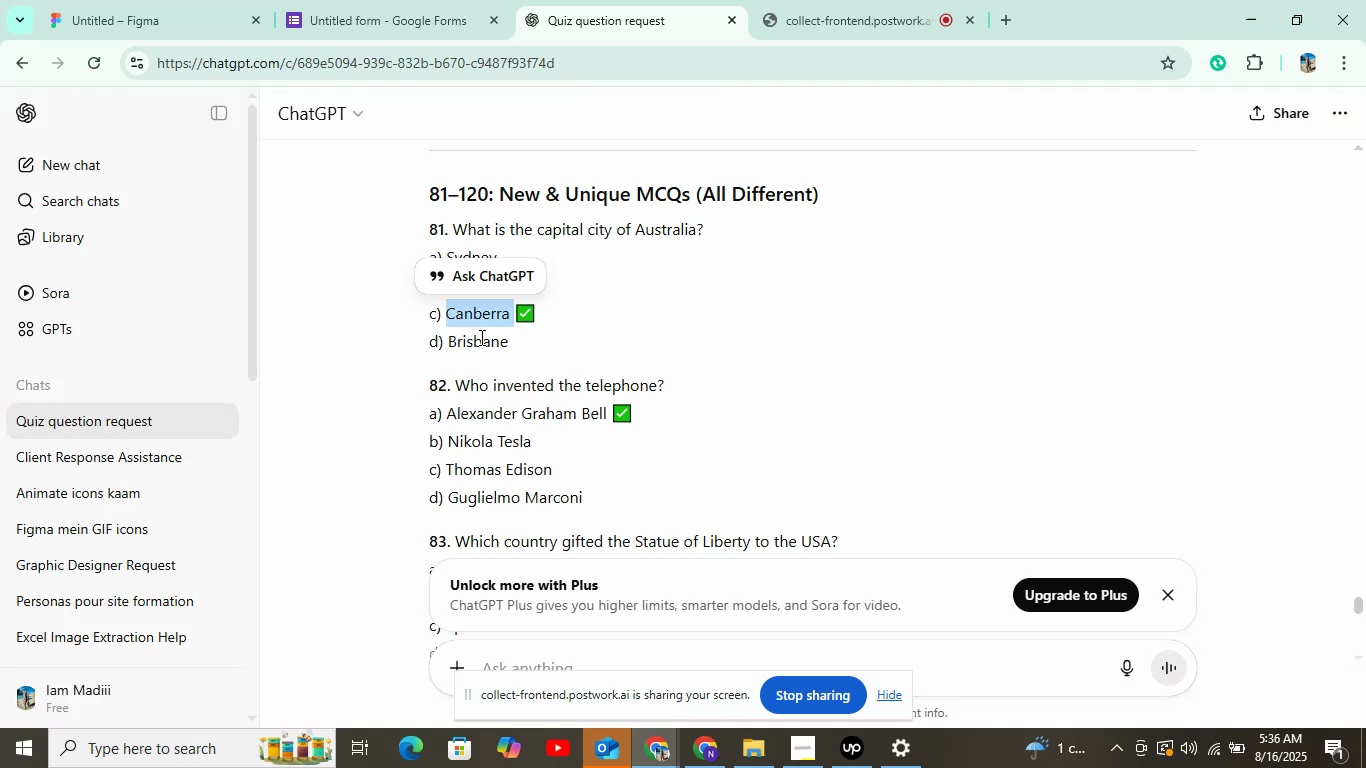 
key(Control+C)
 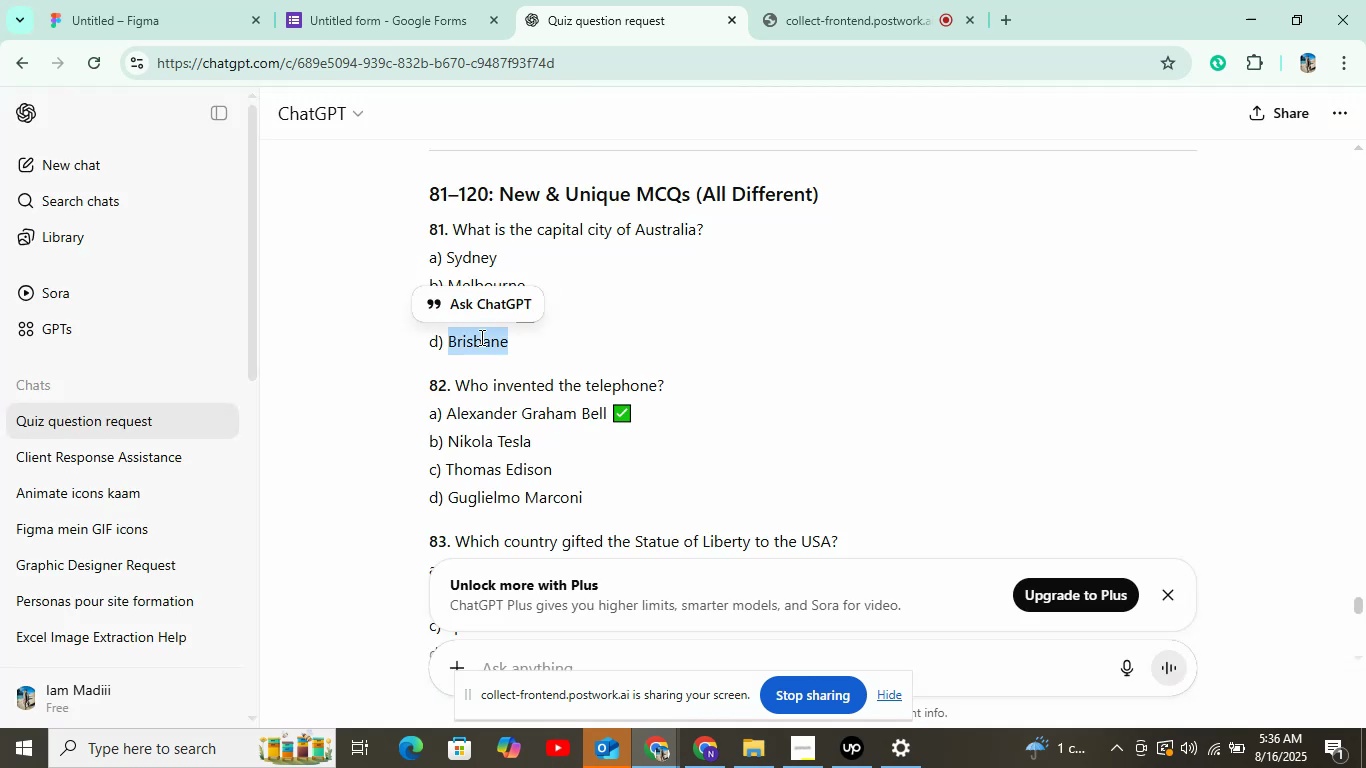 
left_click([467, 0])
 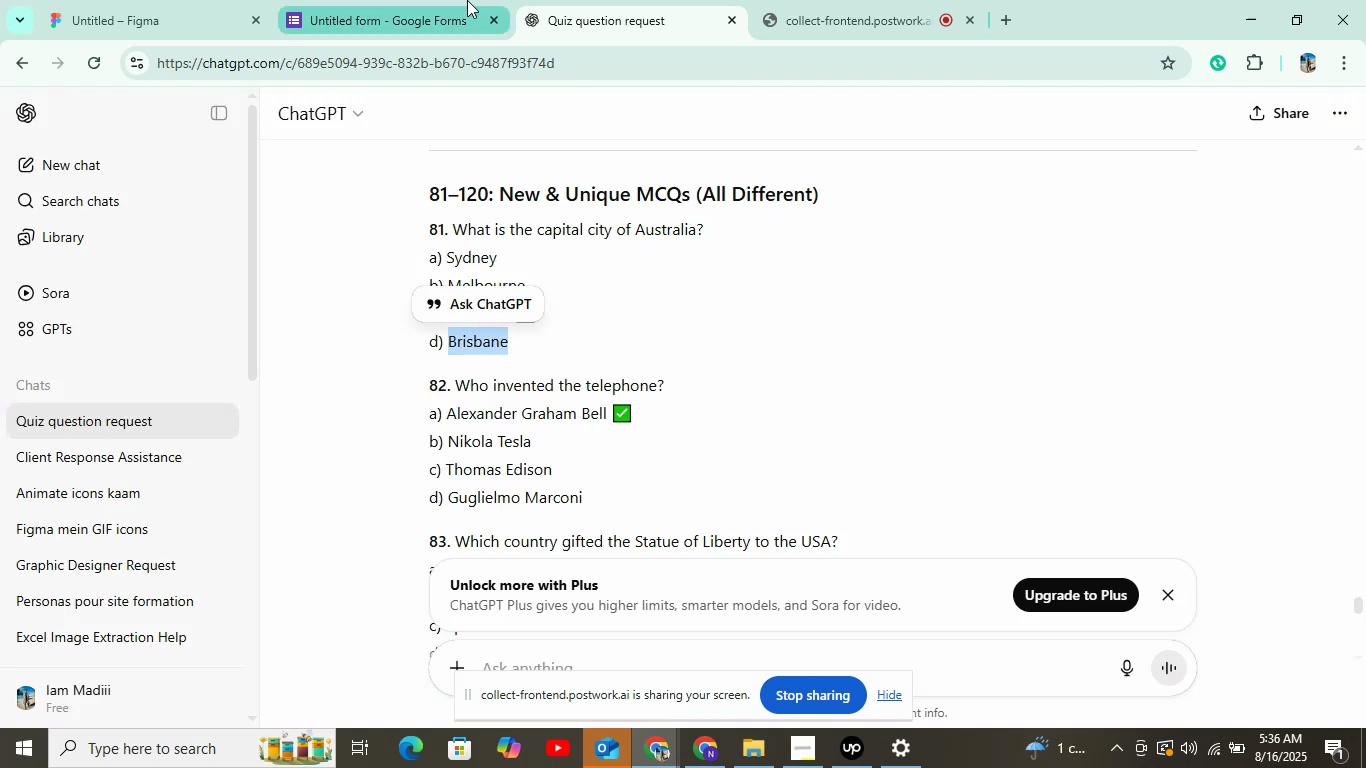 
key(Control+V)
 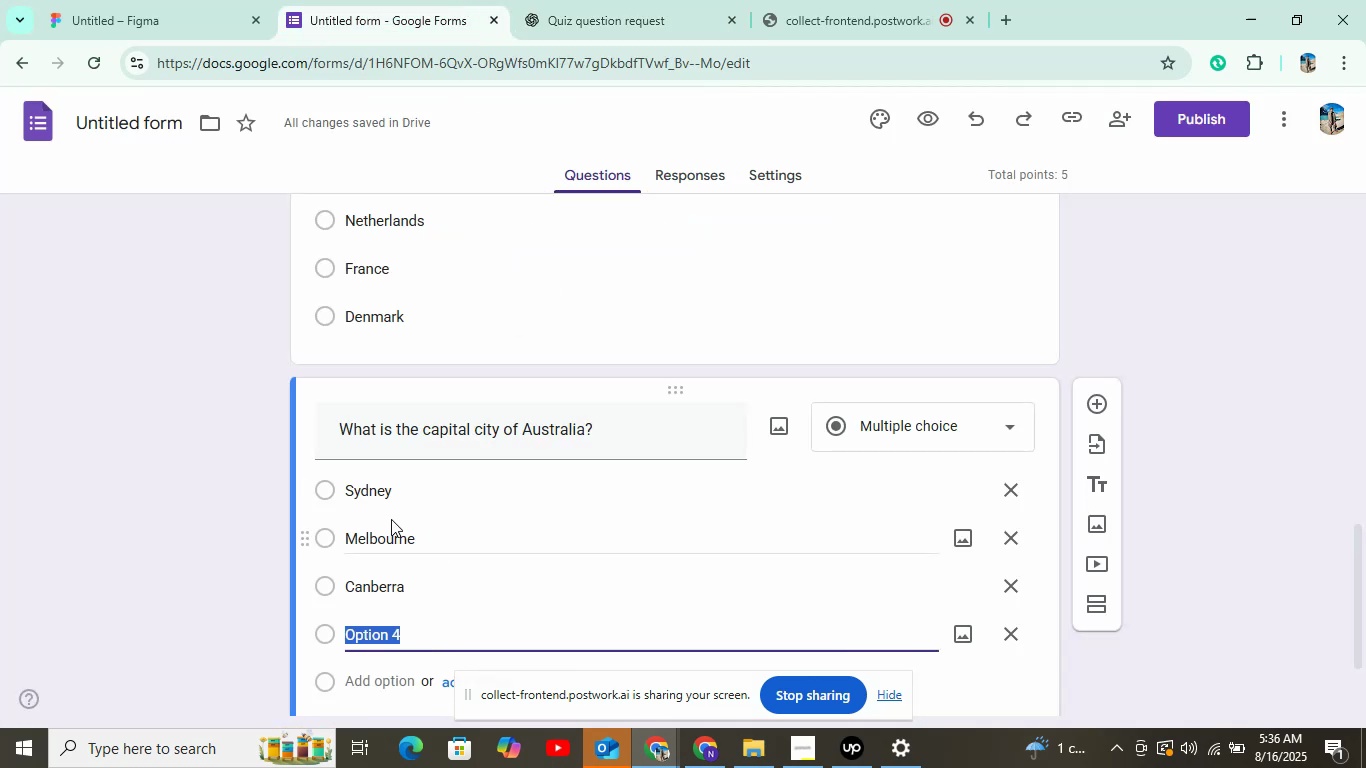 
scroll: coordinate [646, 506], scroll_direction: down, amount: 3.0
 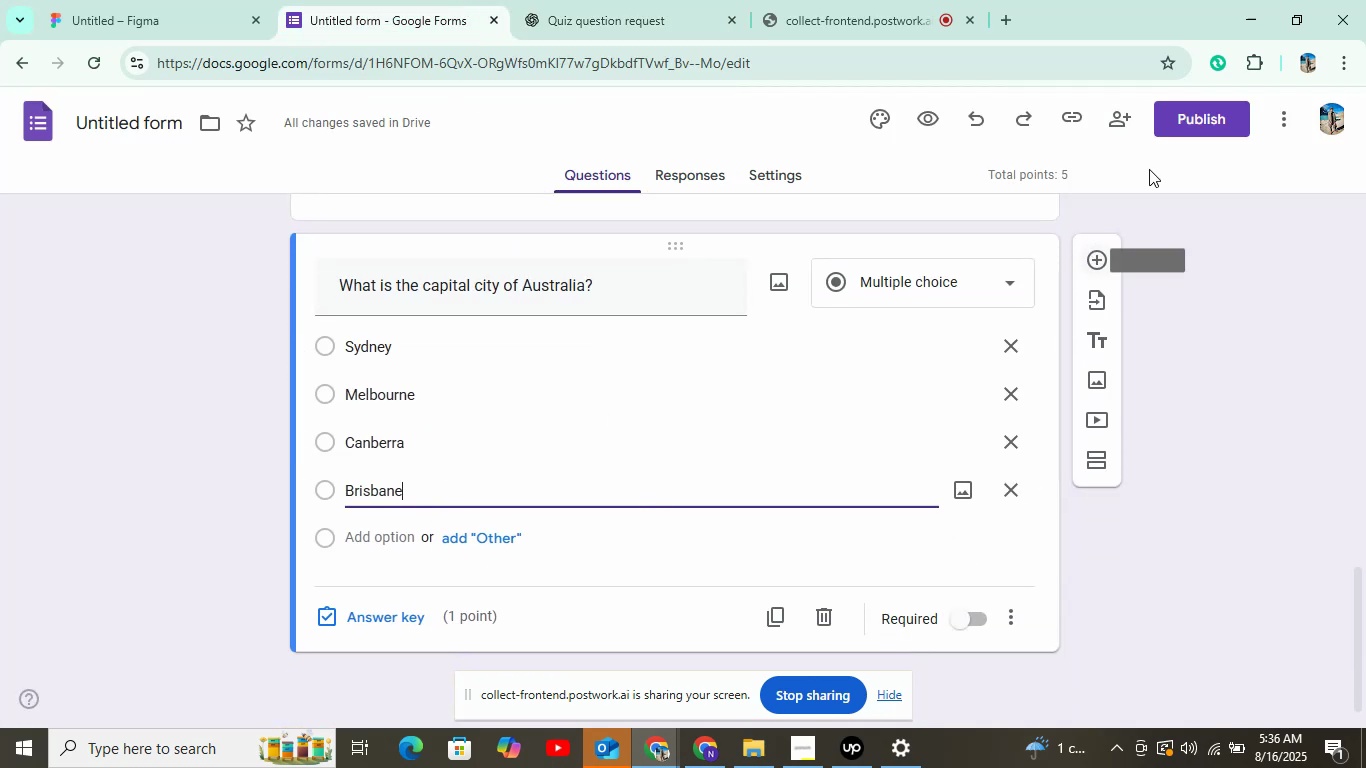 
left_click([1194, 120])
 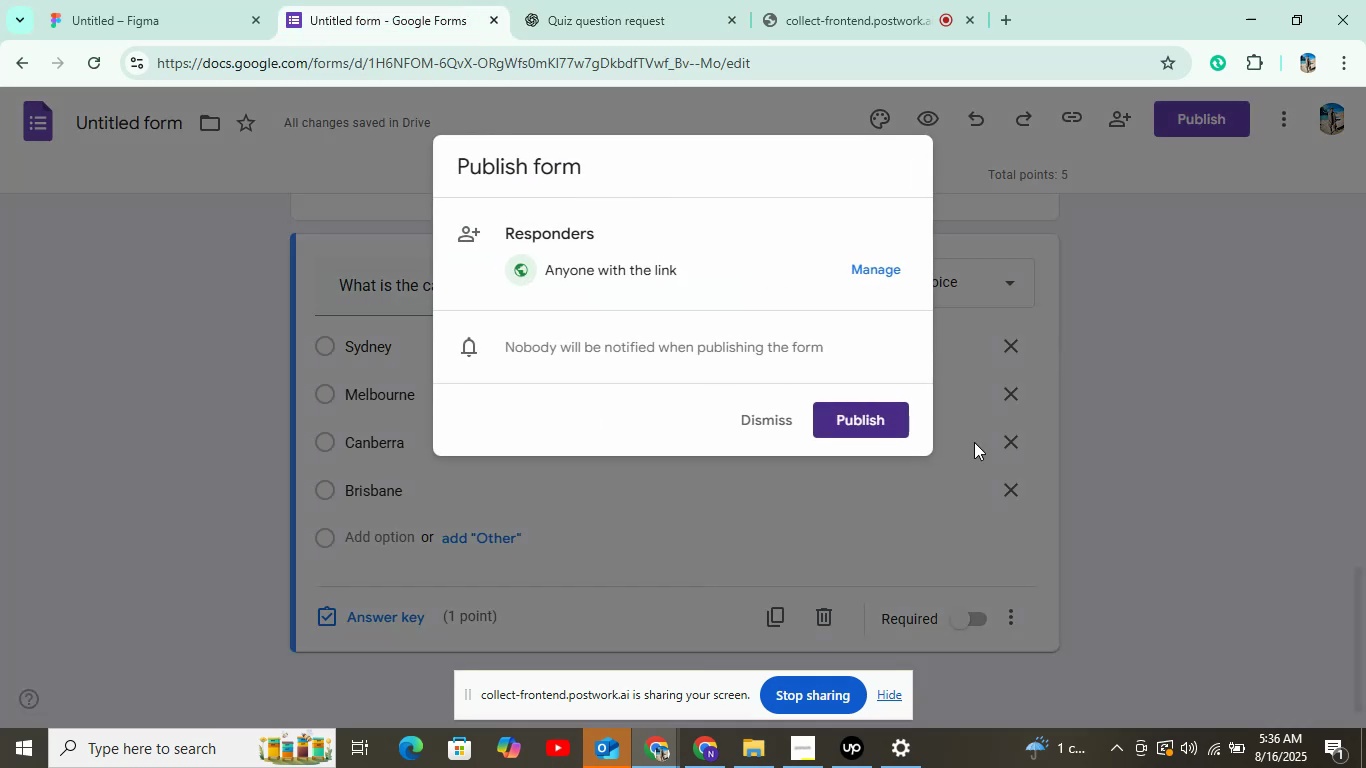 
left_click([843, 420])
 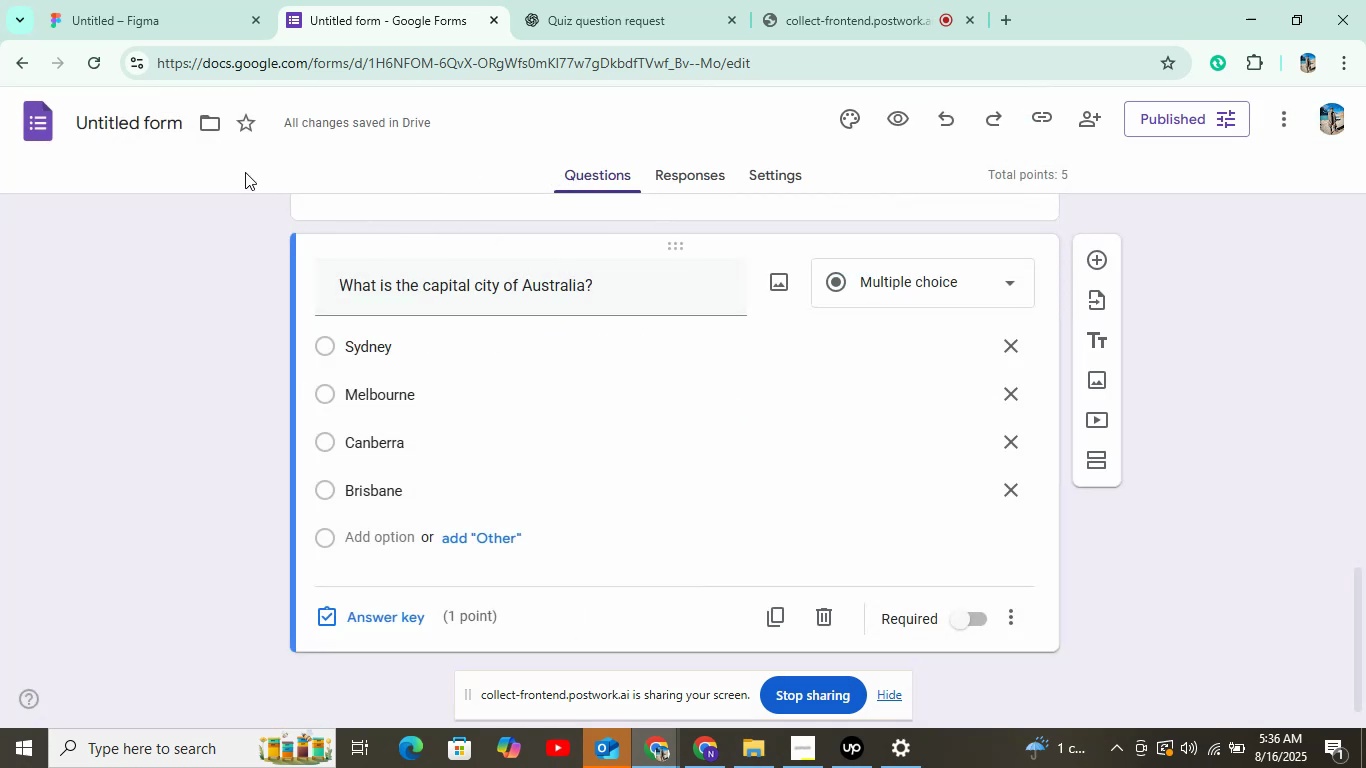 
left_click([44, 114])
 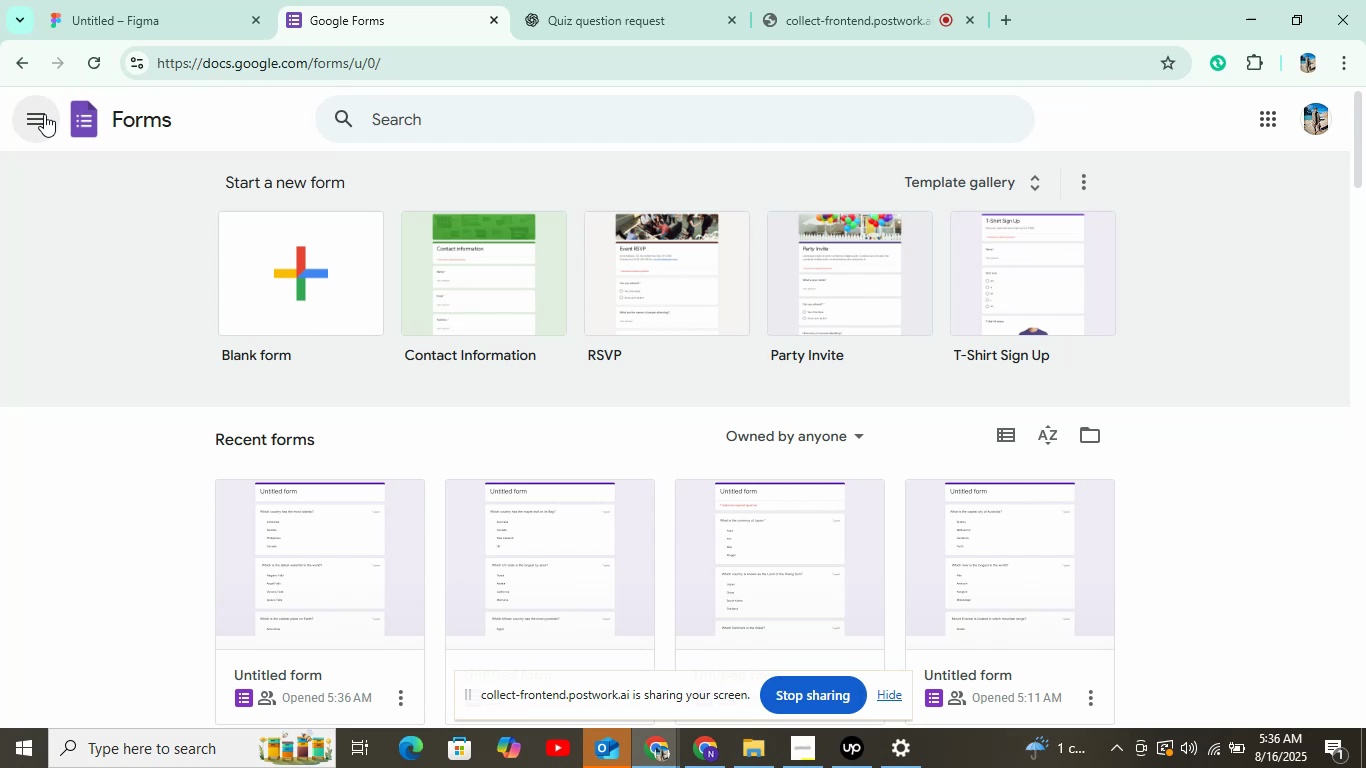 
wait(24.33)
 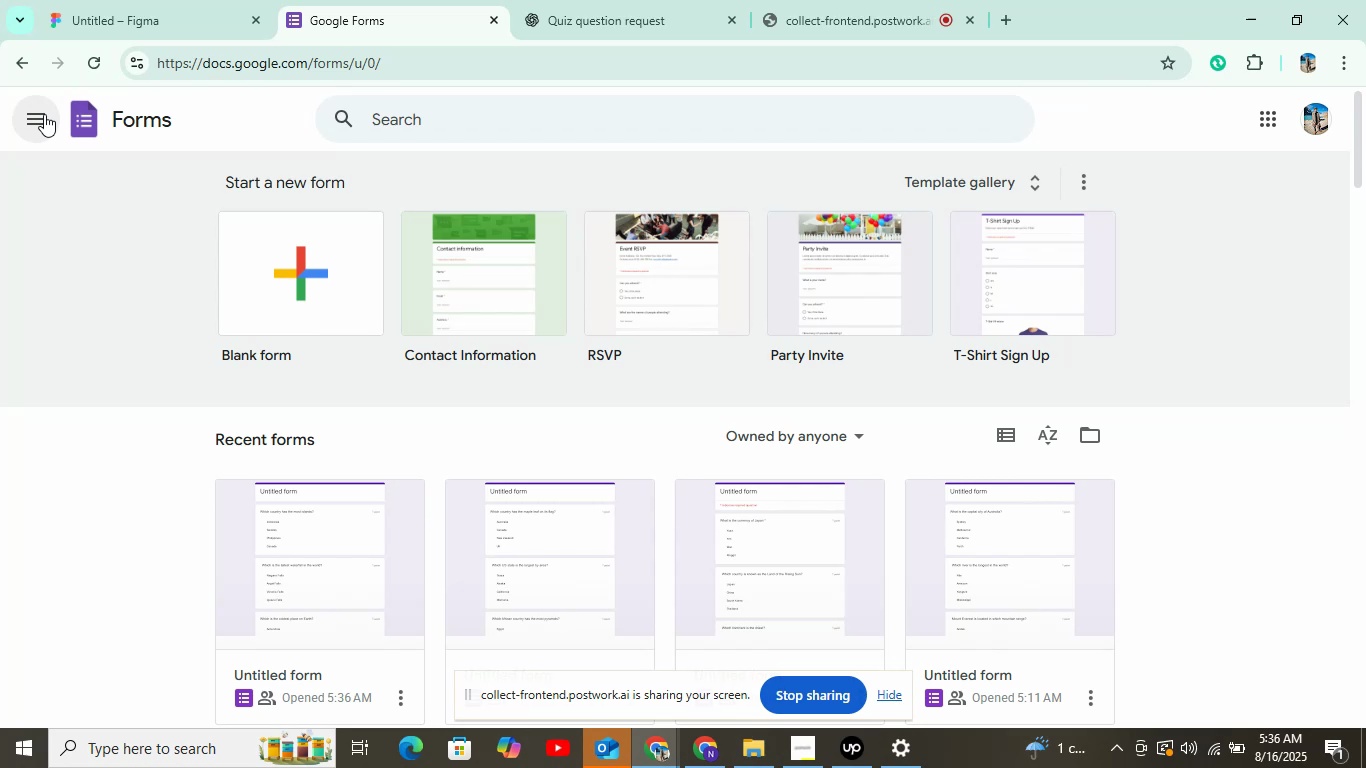 
double_click([334, 264])
 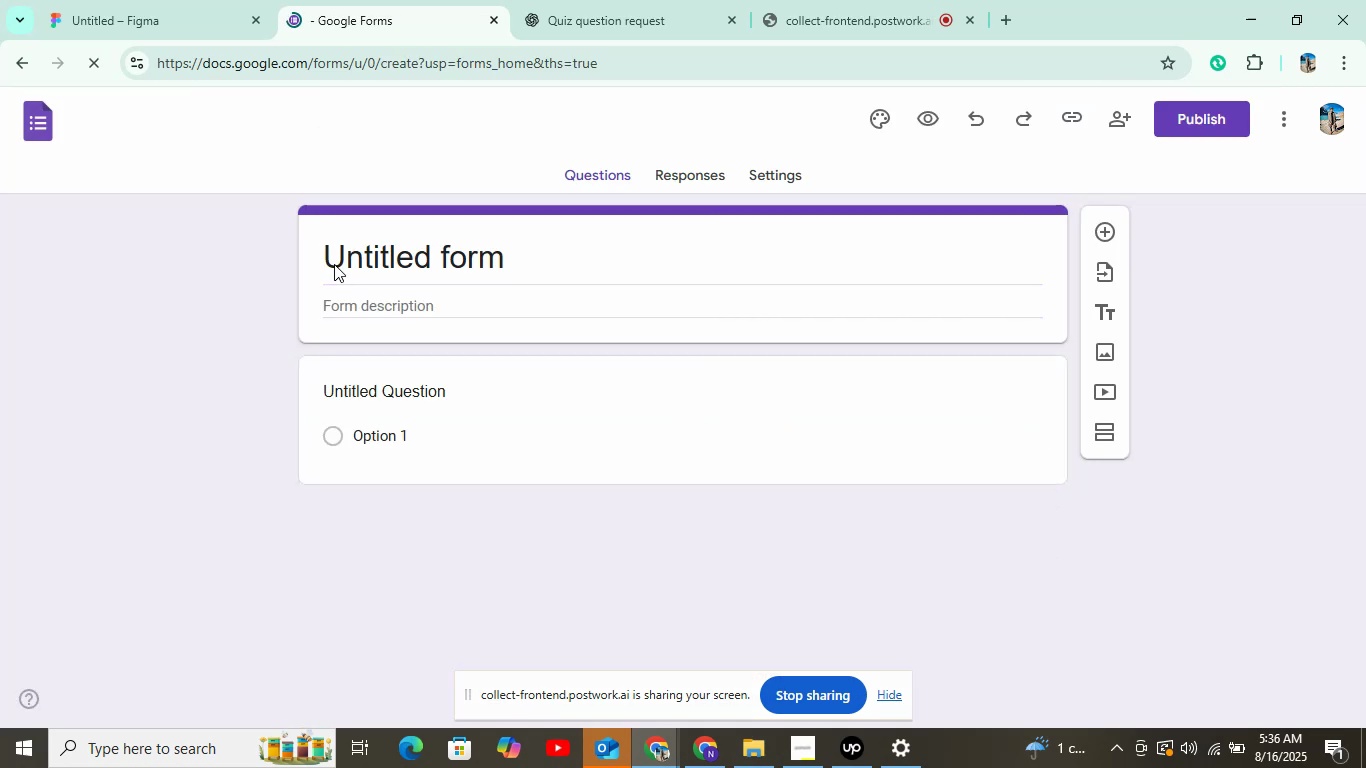 
left_click([570, 22])
 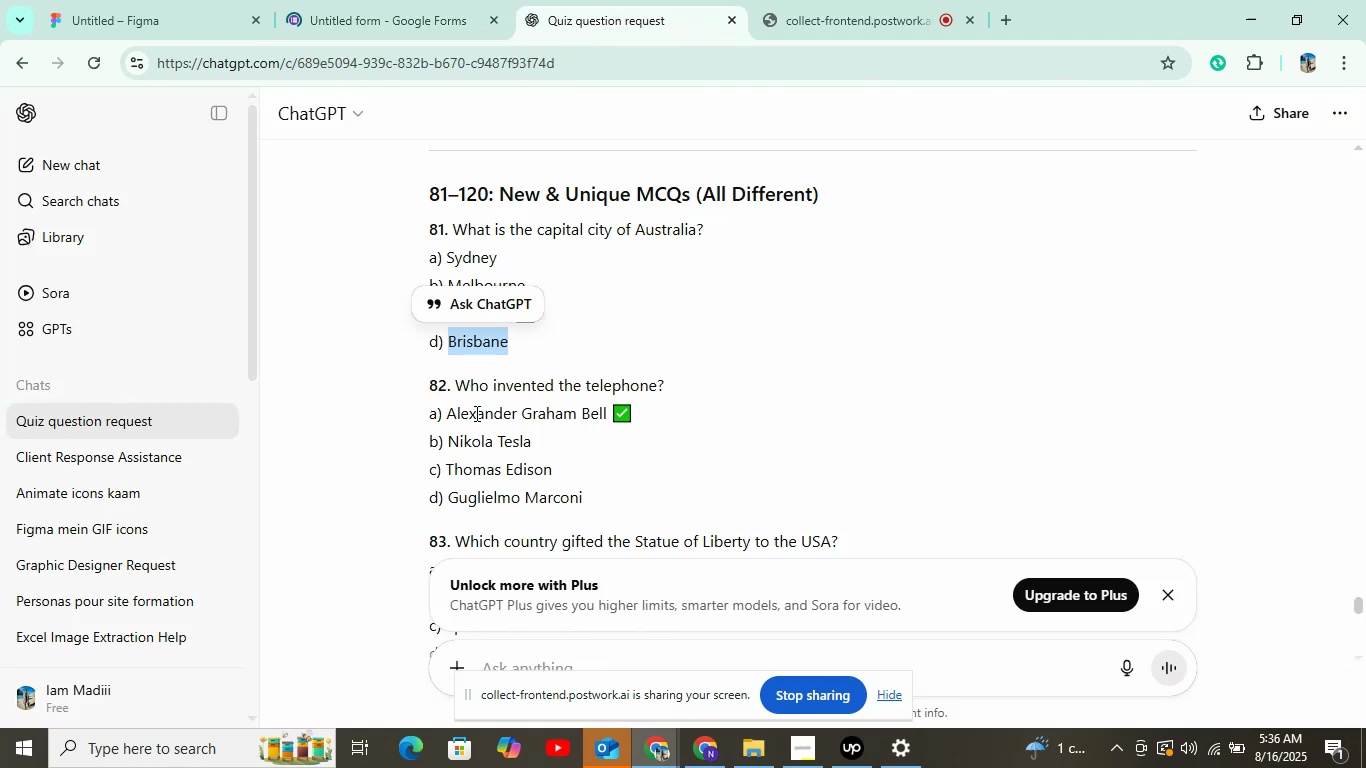 
key(Control+C)
 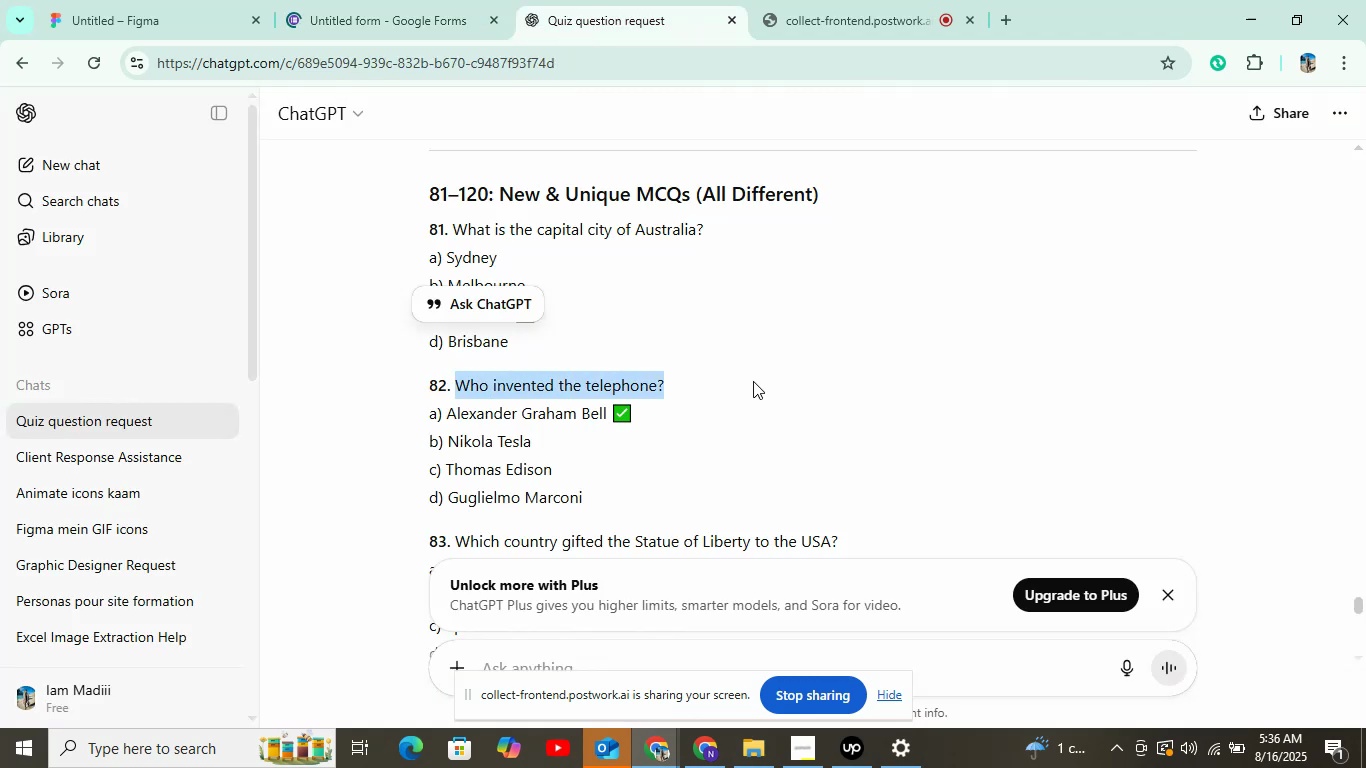 
key(Control+C)
 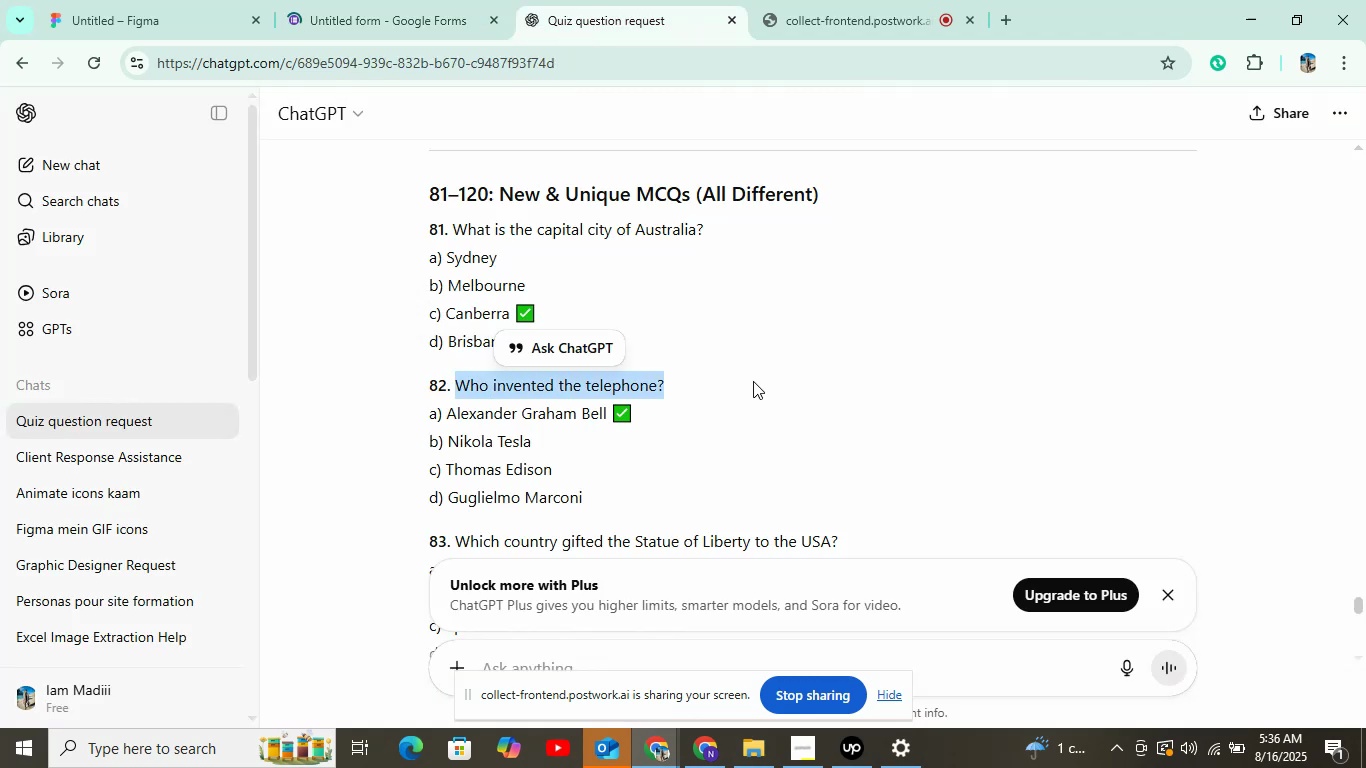 
key(Control+C)
 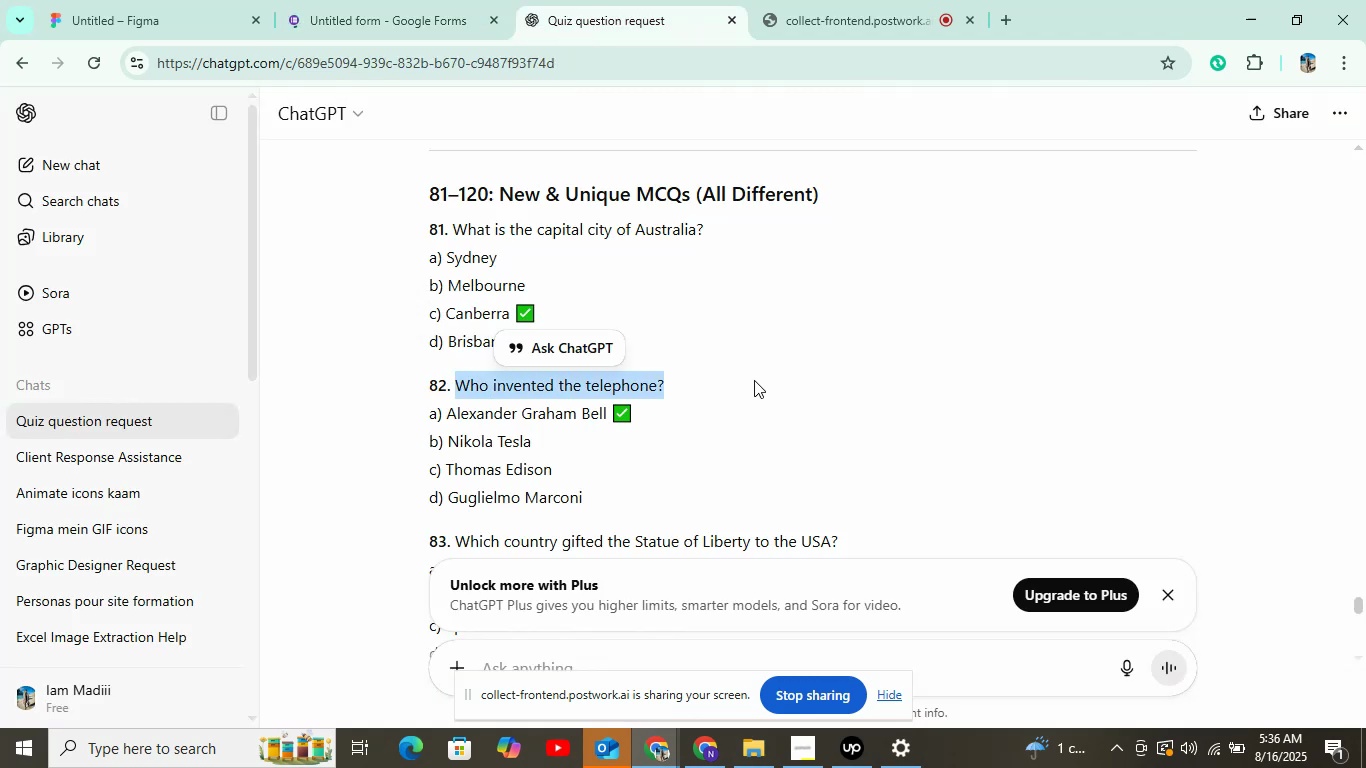 
key(Control+ControlLeft)
 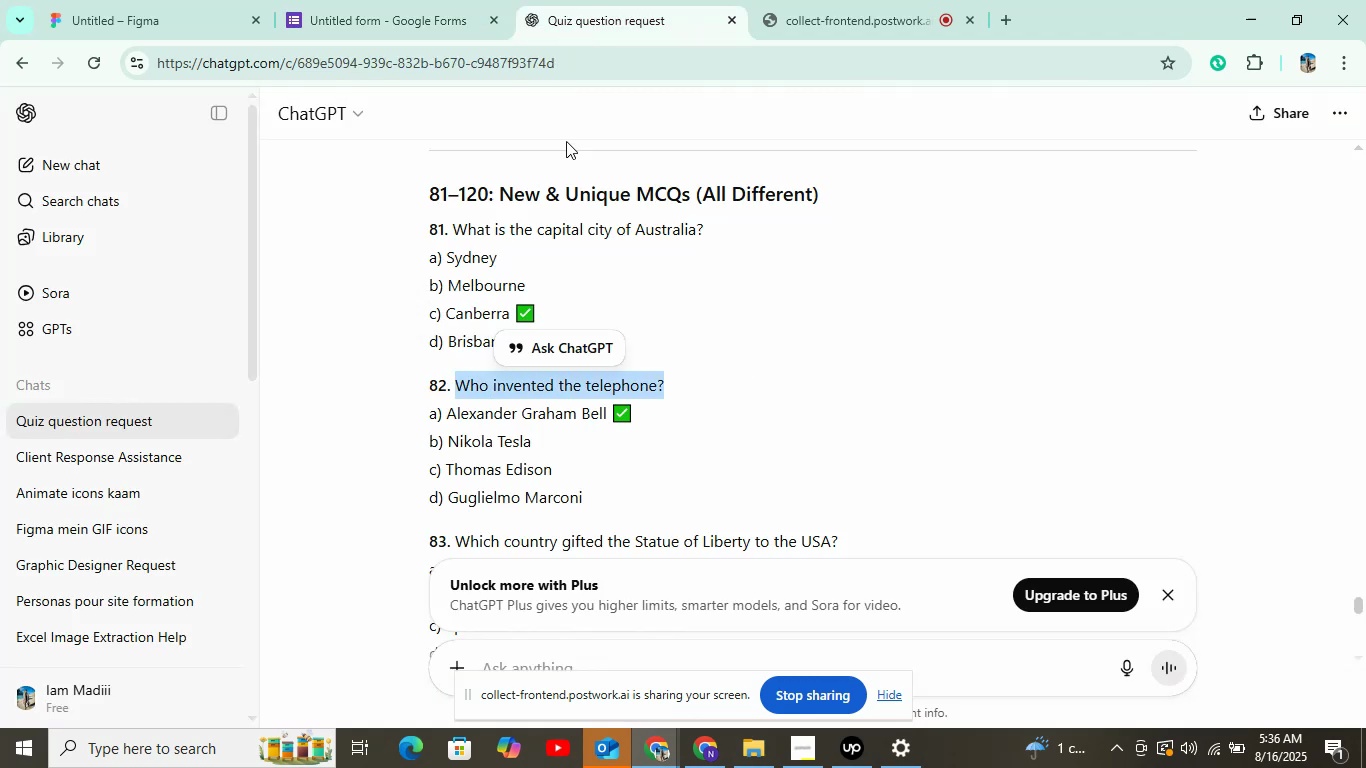 
left_click([419, 8])
 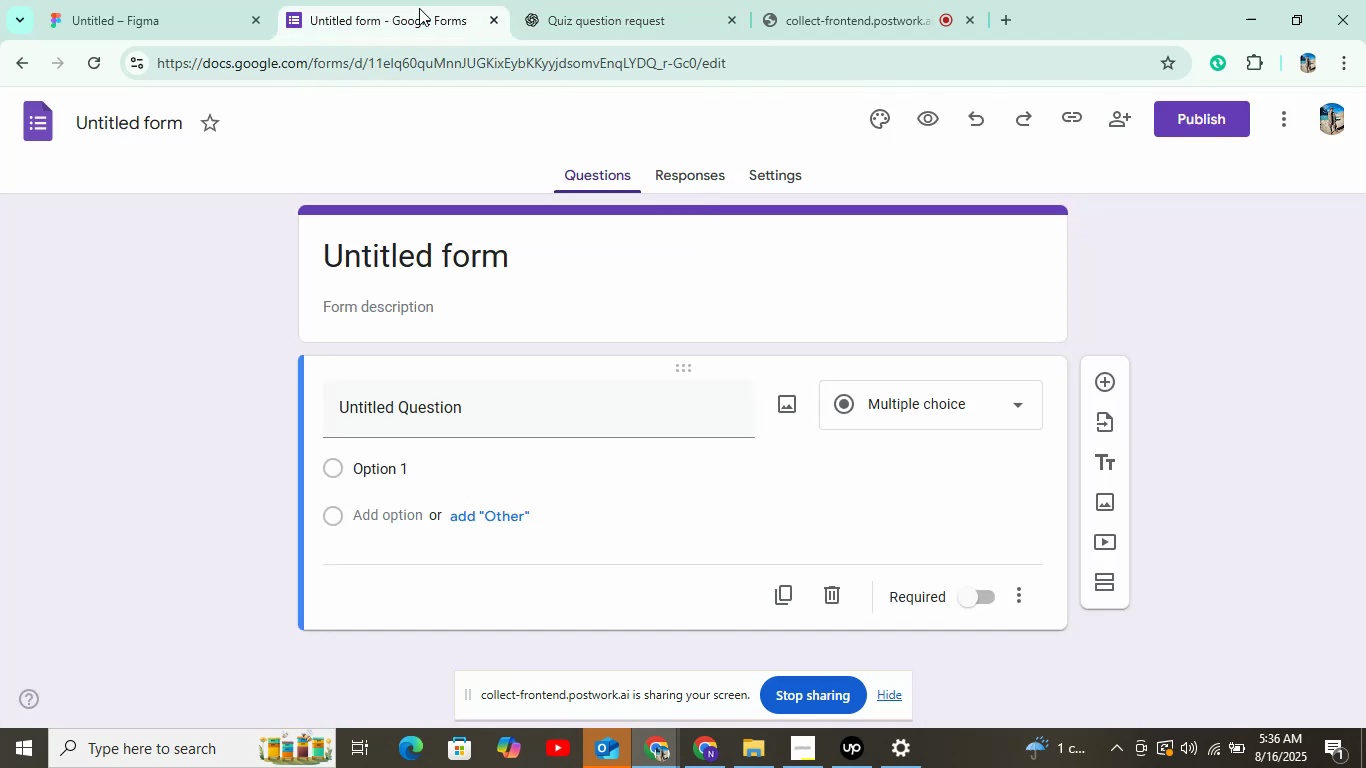 
left_click([469, 406])
 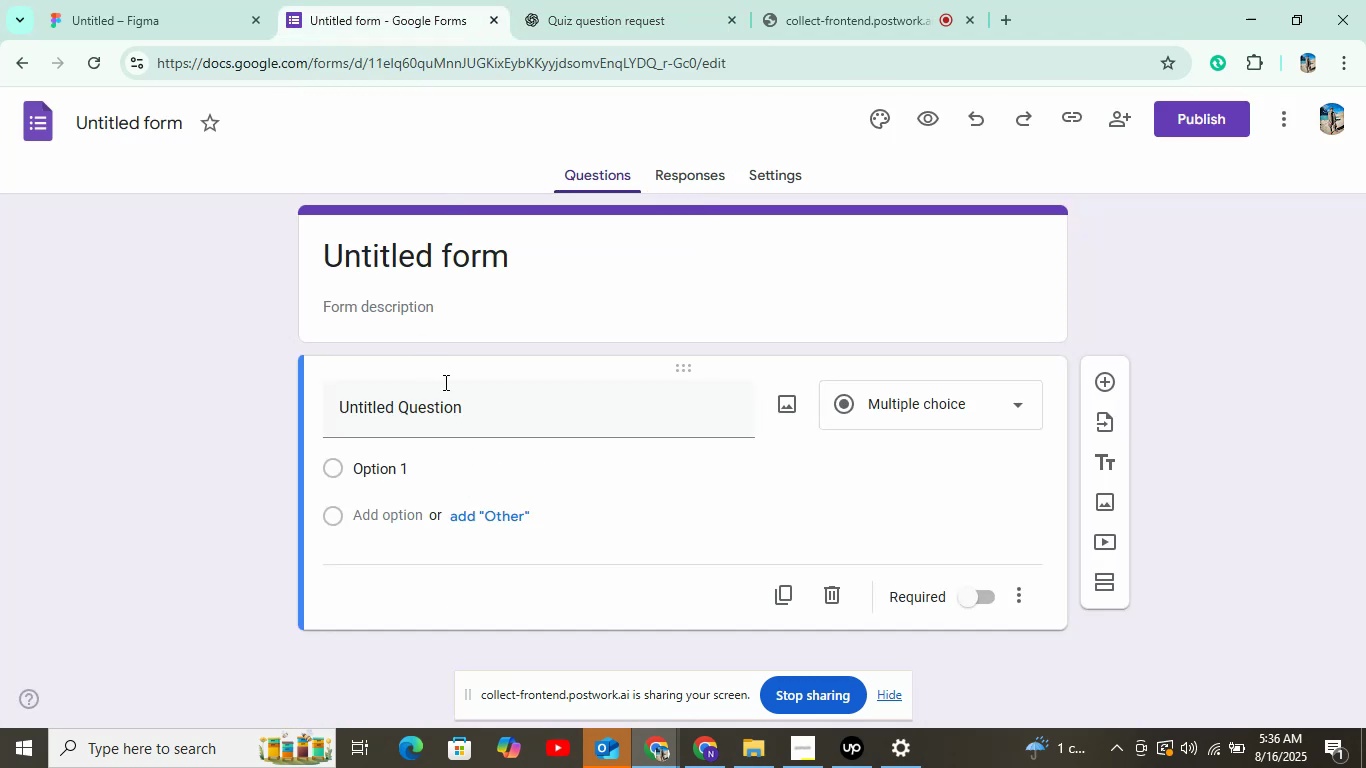 
key(Control+V)
 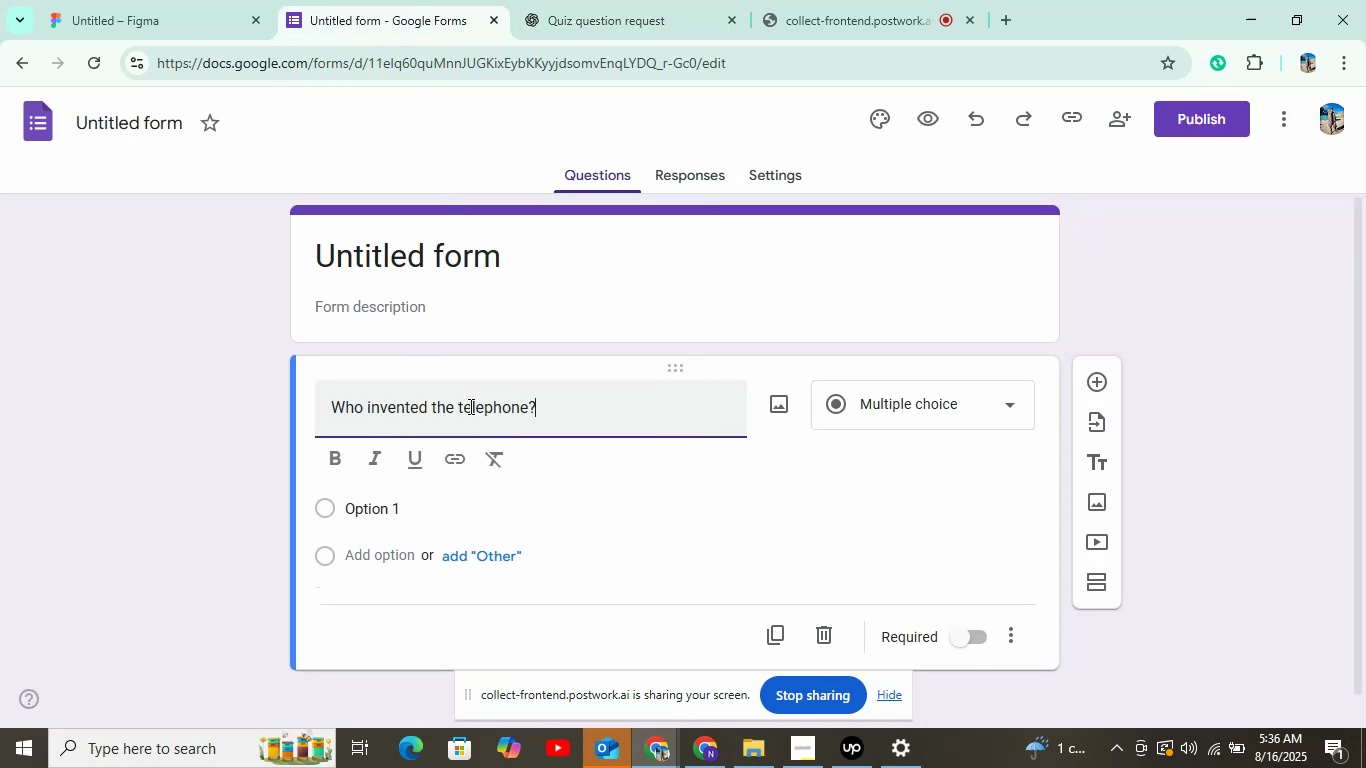 
left_click([609, 0])
 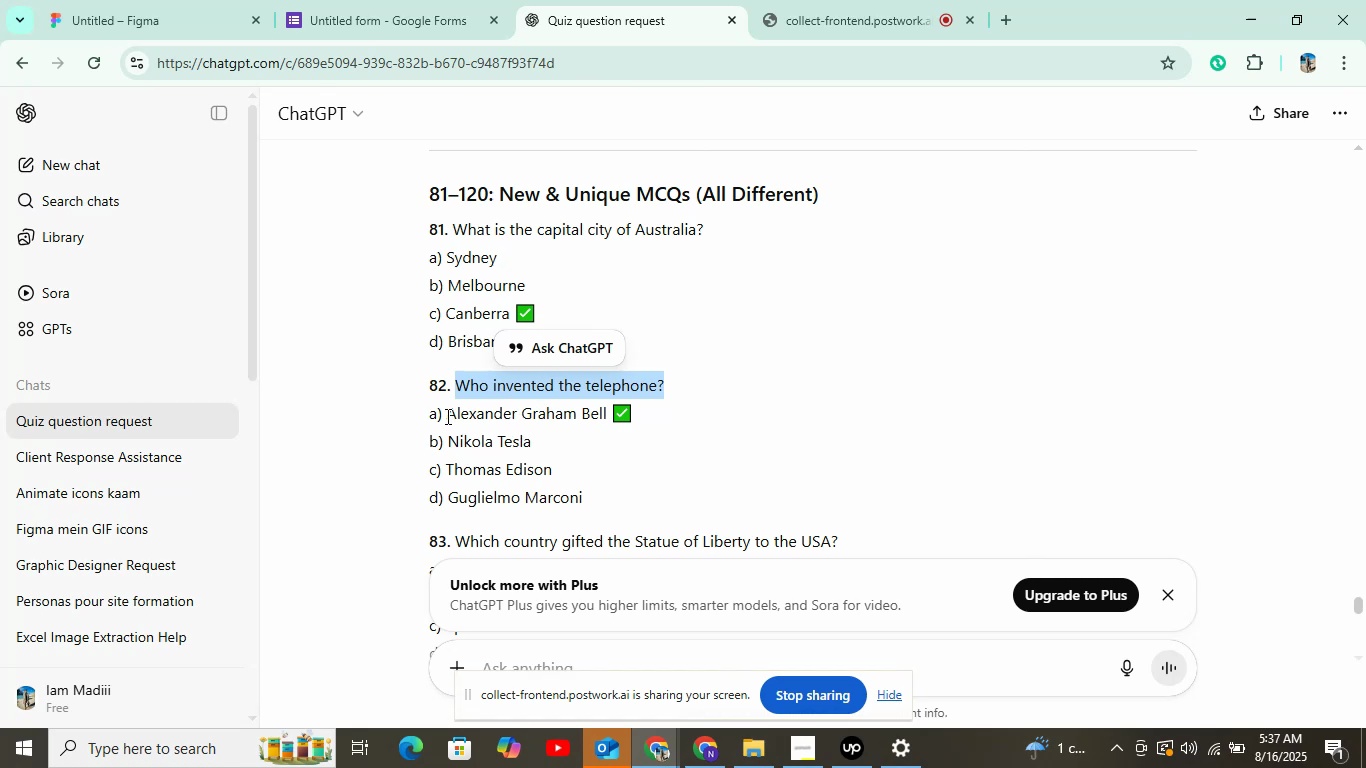 
key(Control+C)
 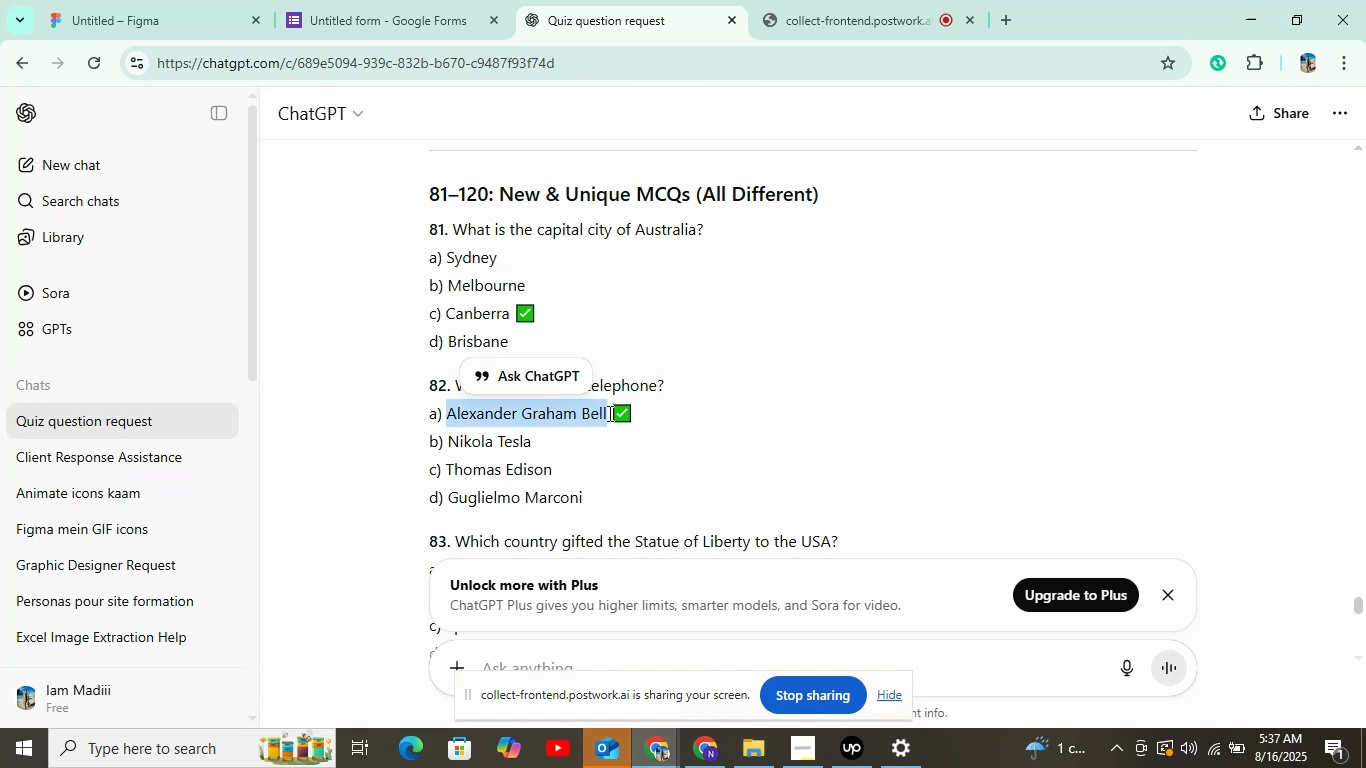 
left_click([379, 0])
 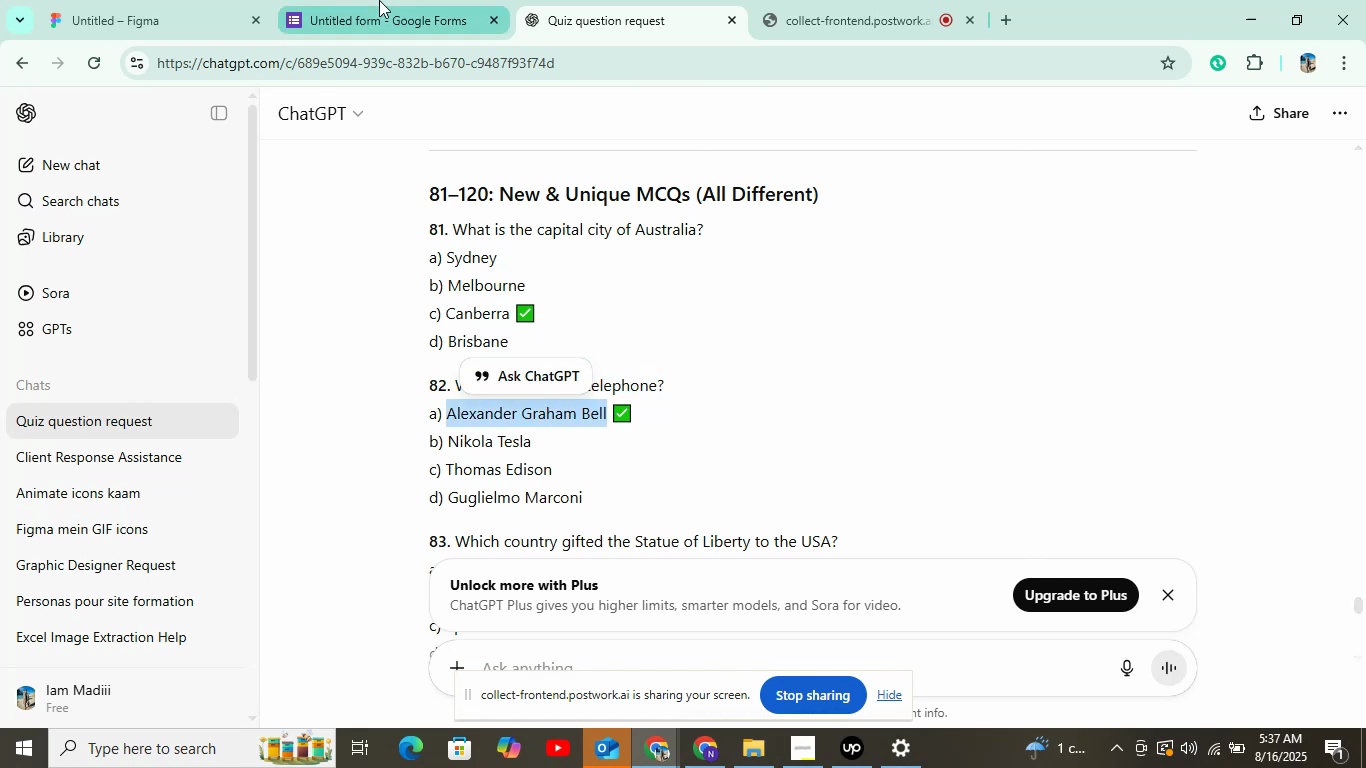 
hold_key(key=ControlLeft, duration=0.37)
 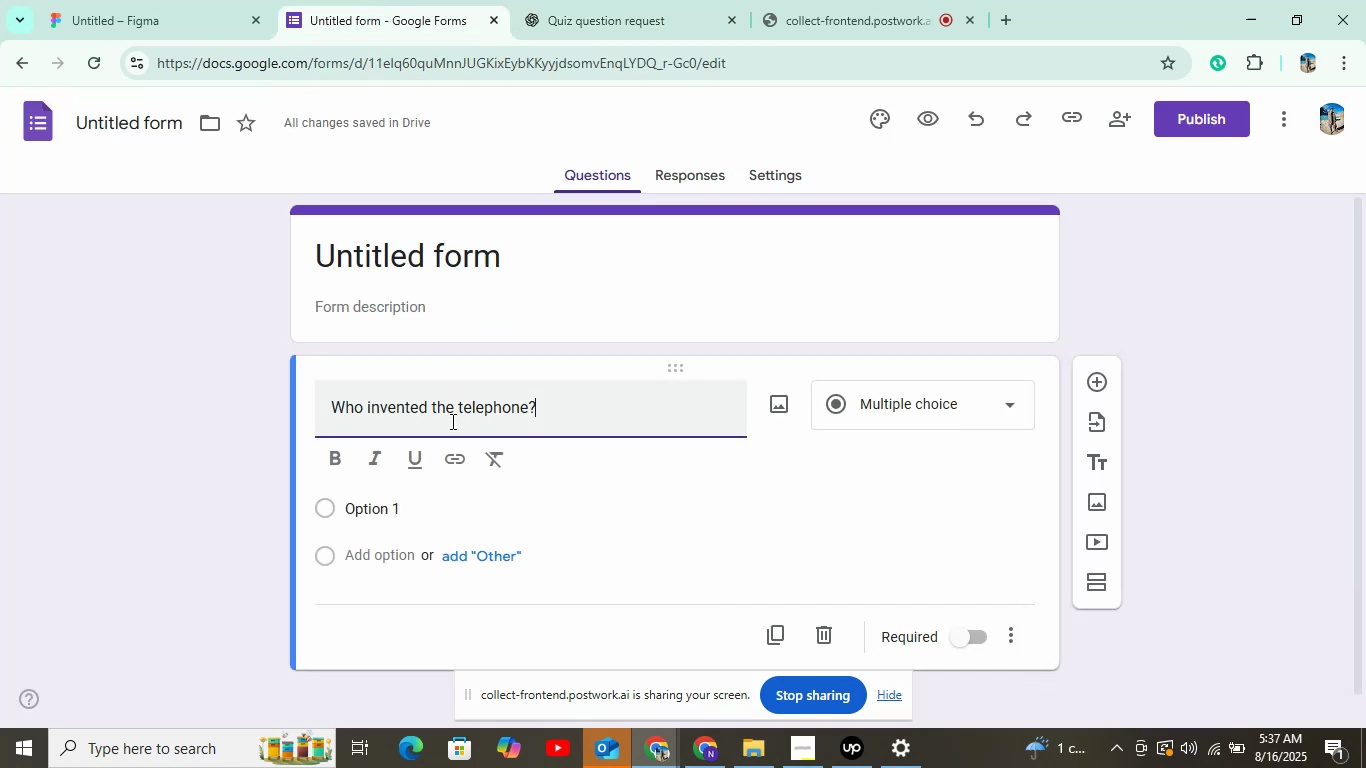 
left_click([427, 488])
 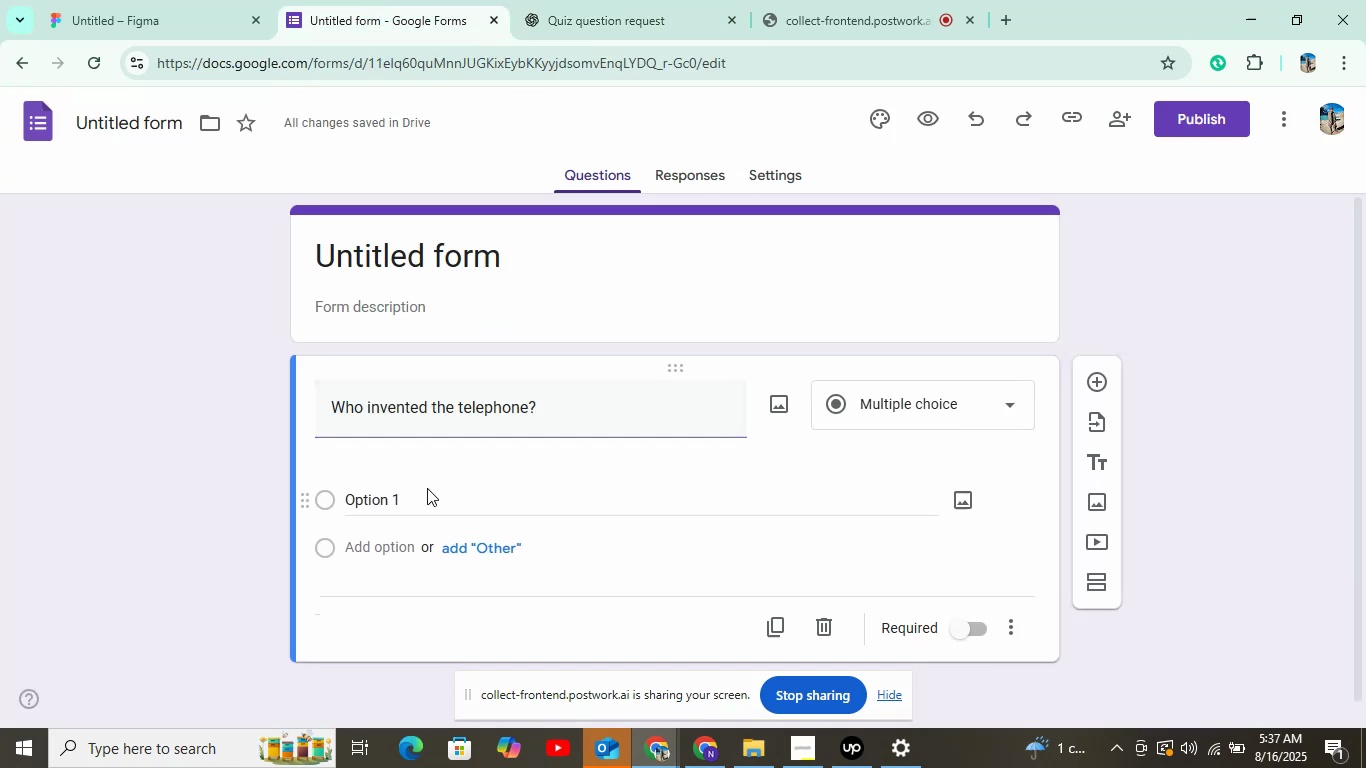 
left_click([425, 468])
 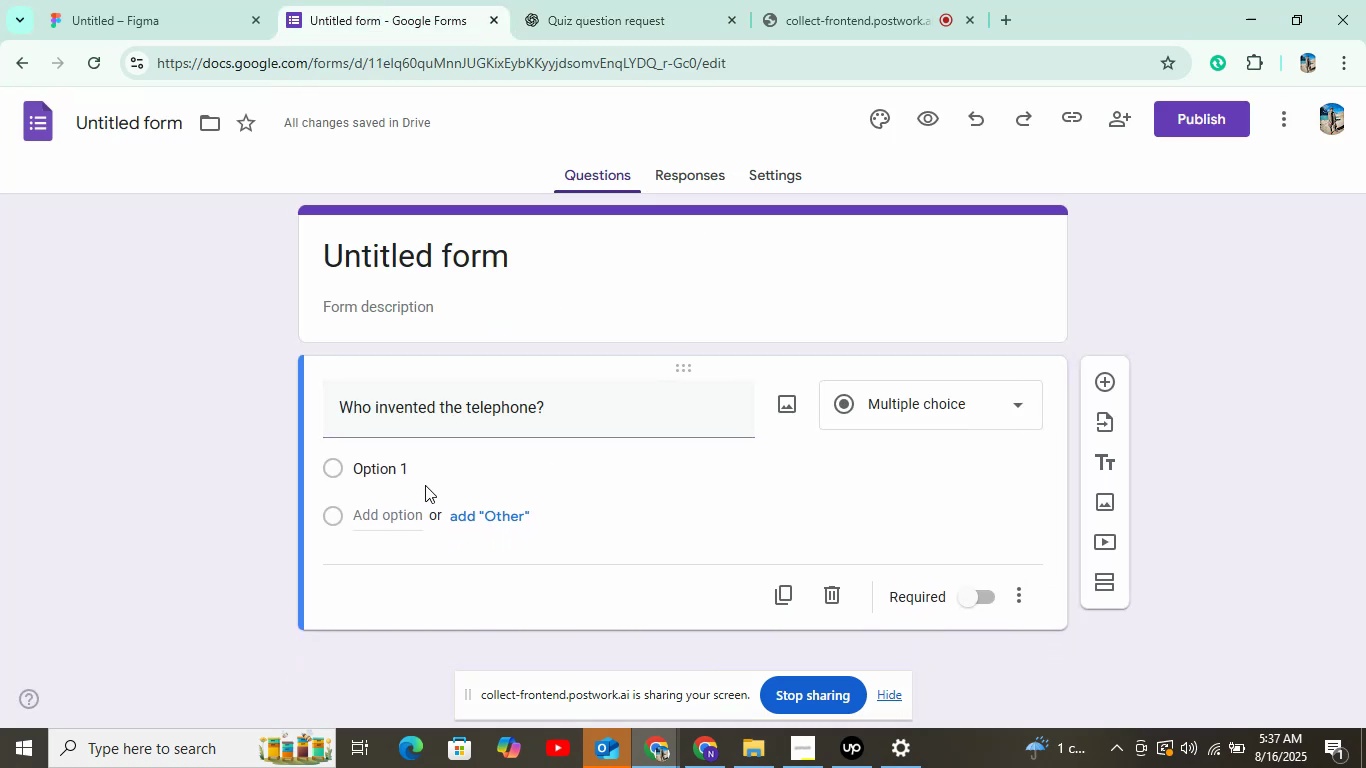 
key(Control+V)
 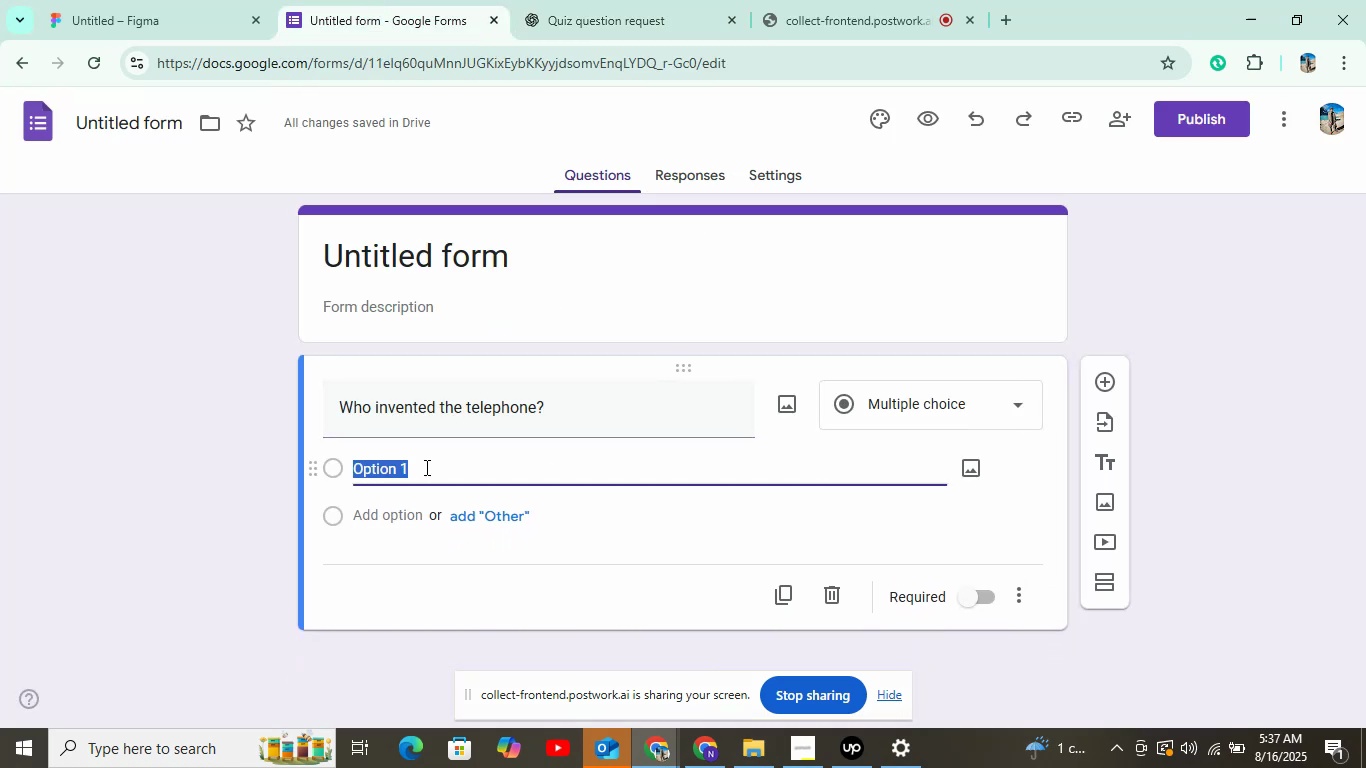 
left_click([410, 525])
 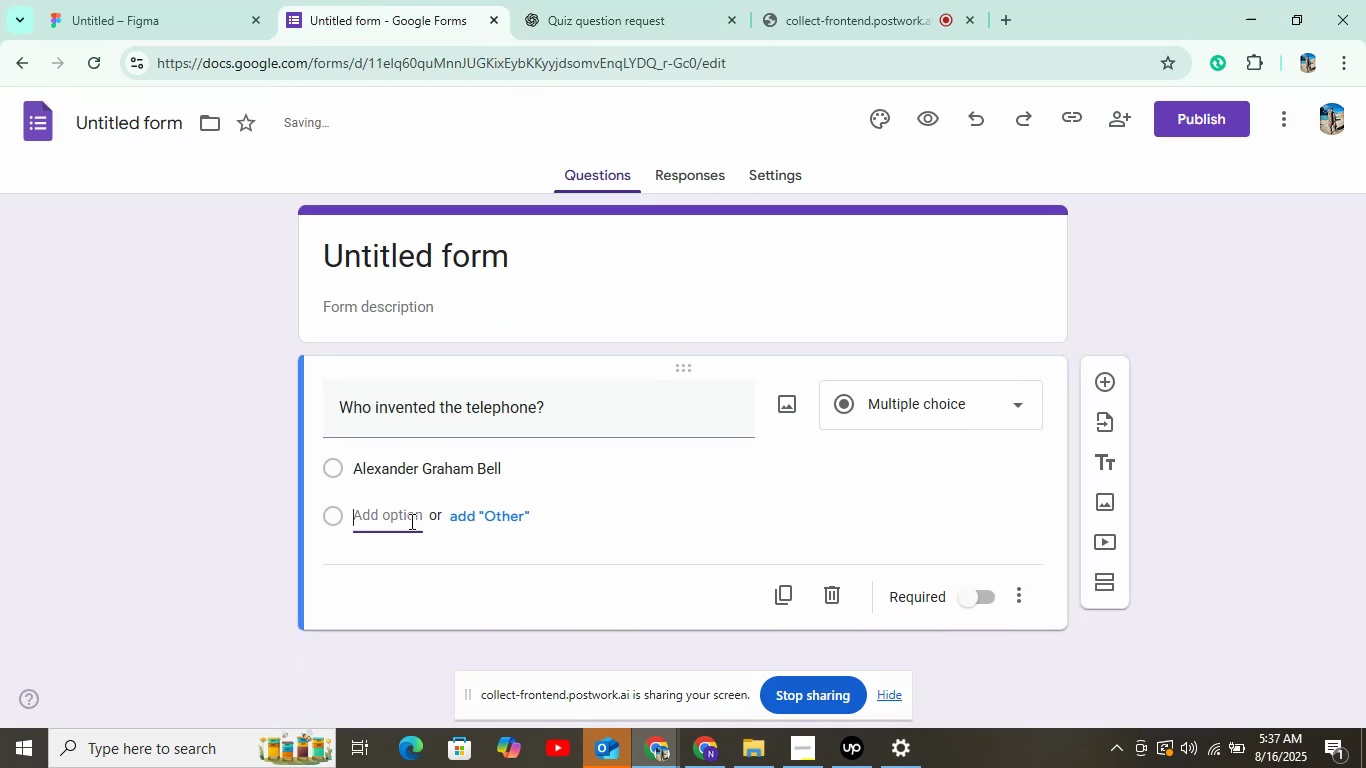 
left_click([537, 0])
 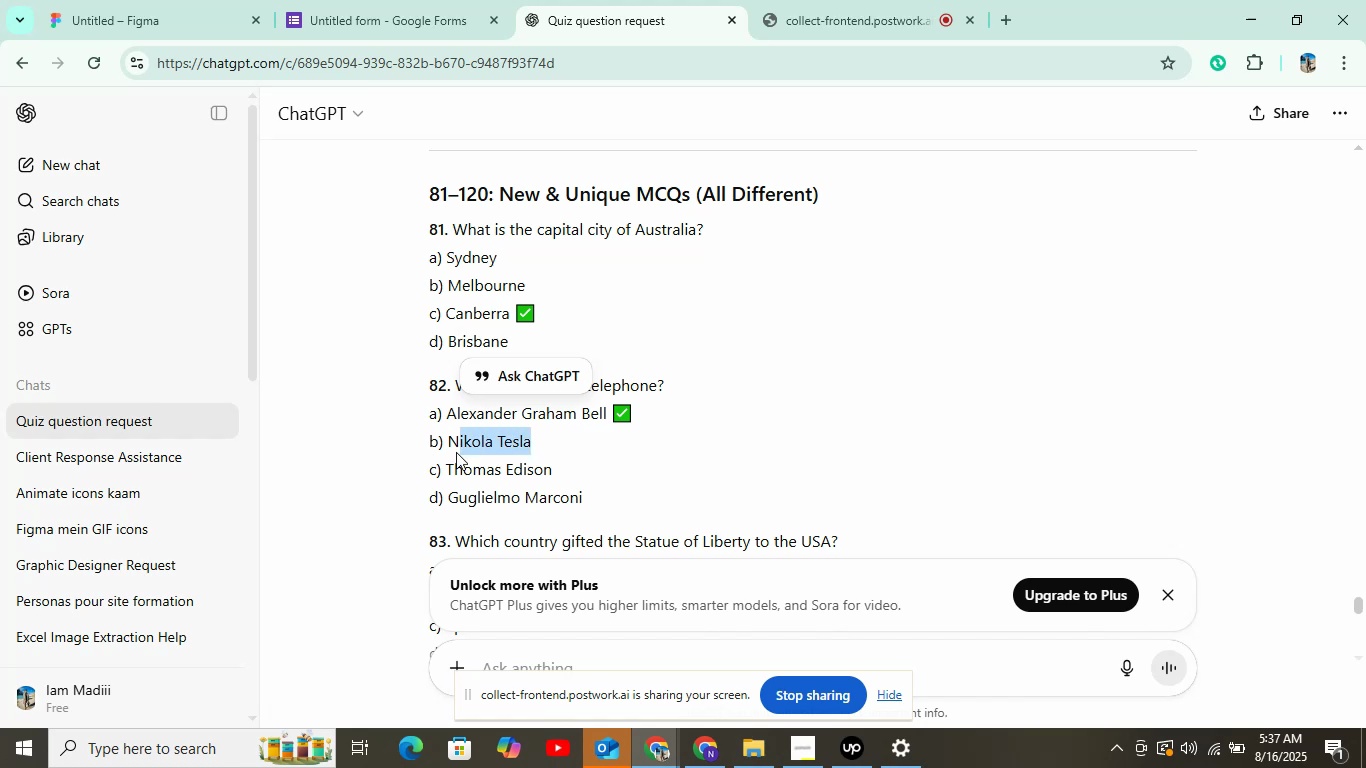 
key(Control+C)
 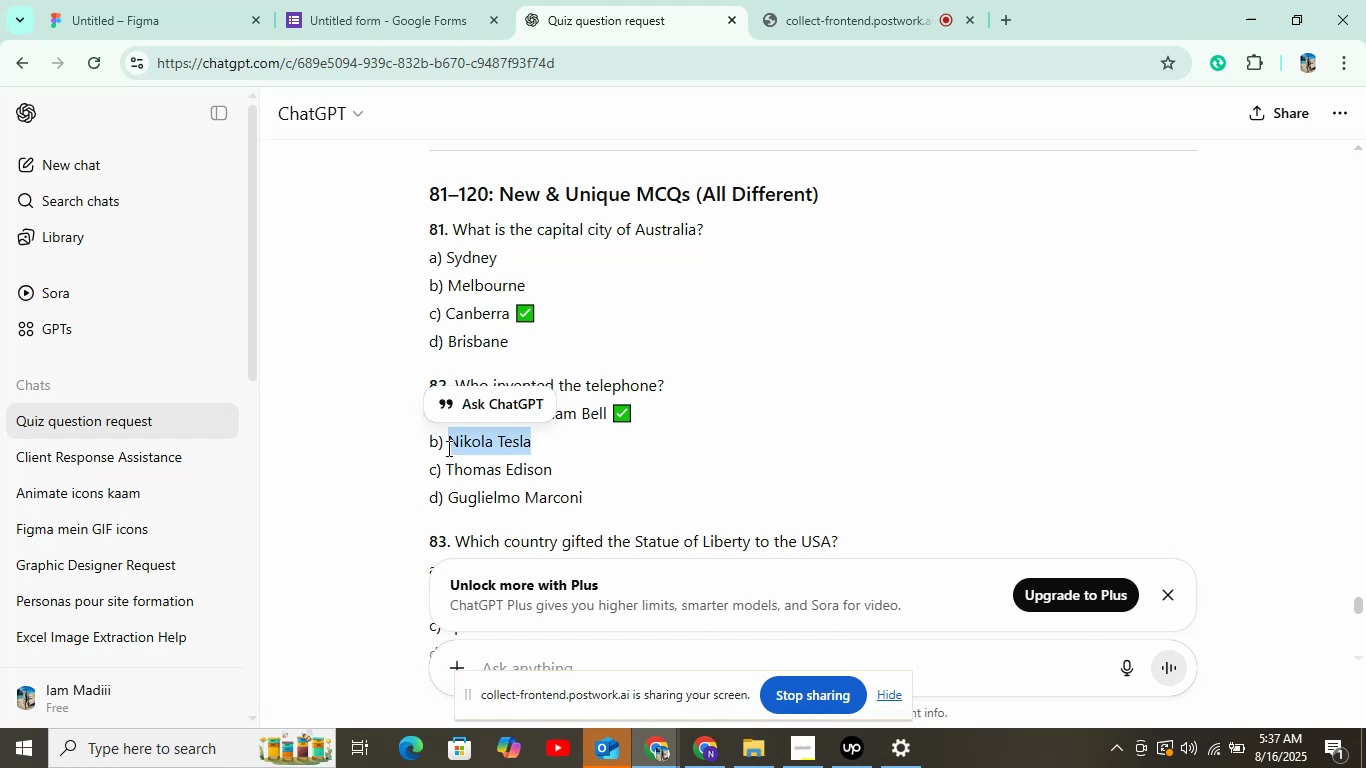 
key(Control+C)
 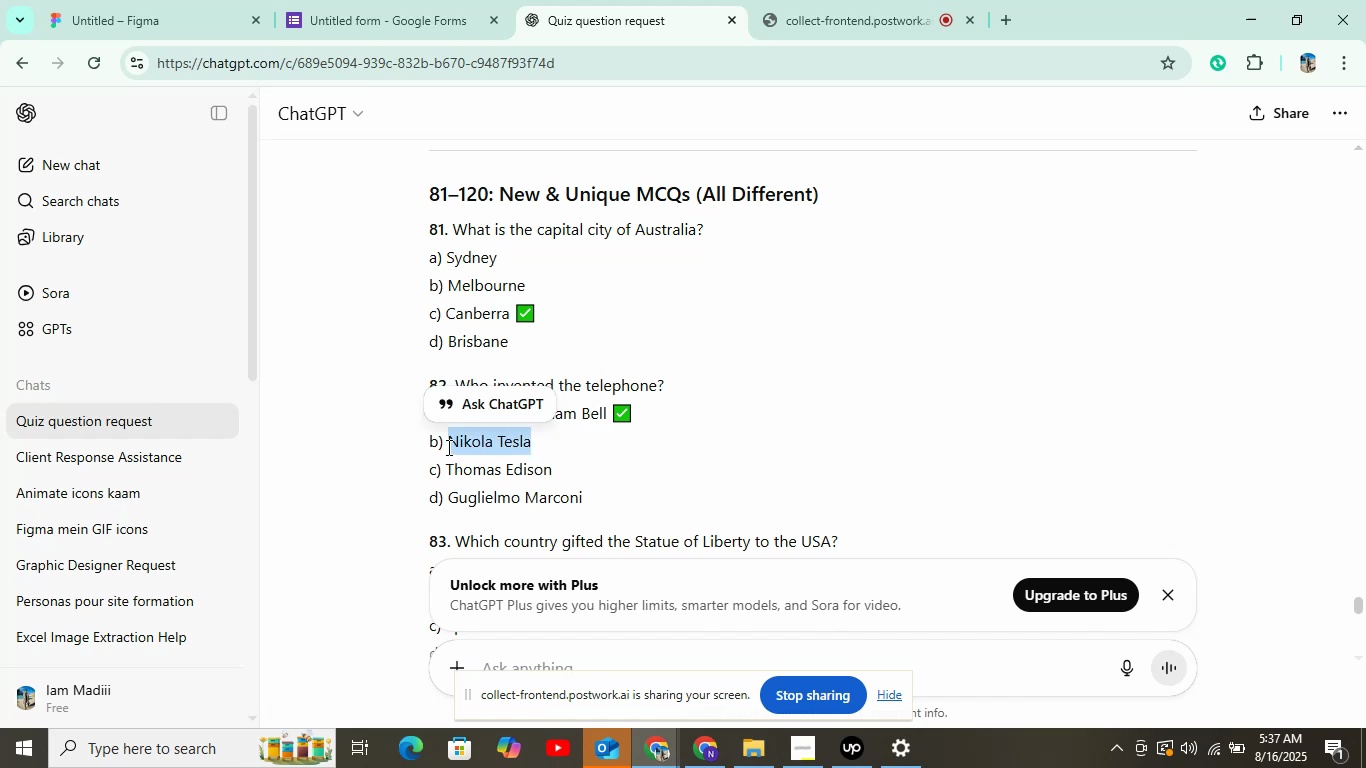 
key(Control+C)
 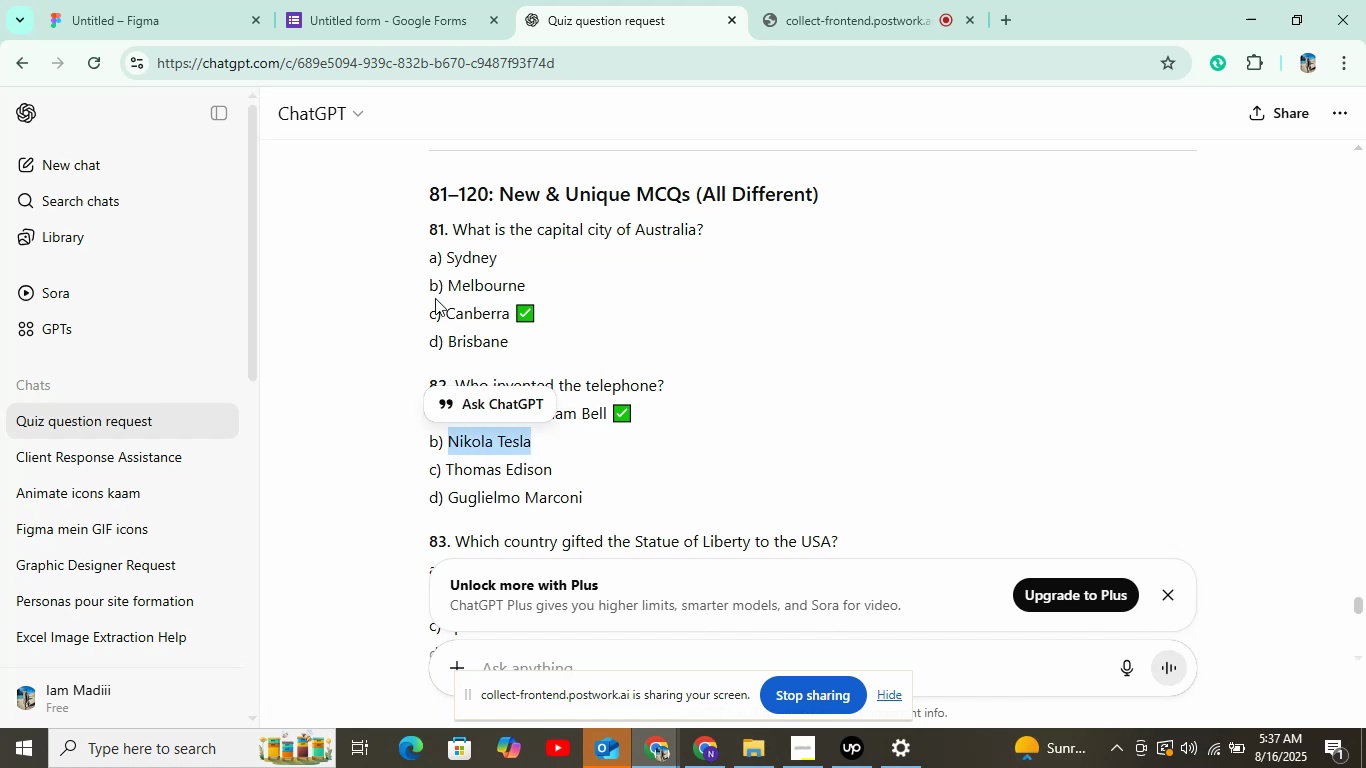 
left_click([418, 14])
 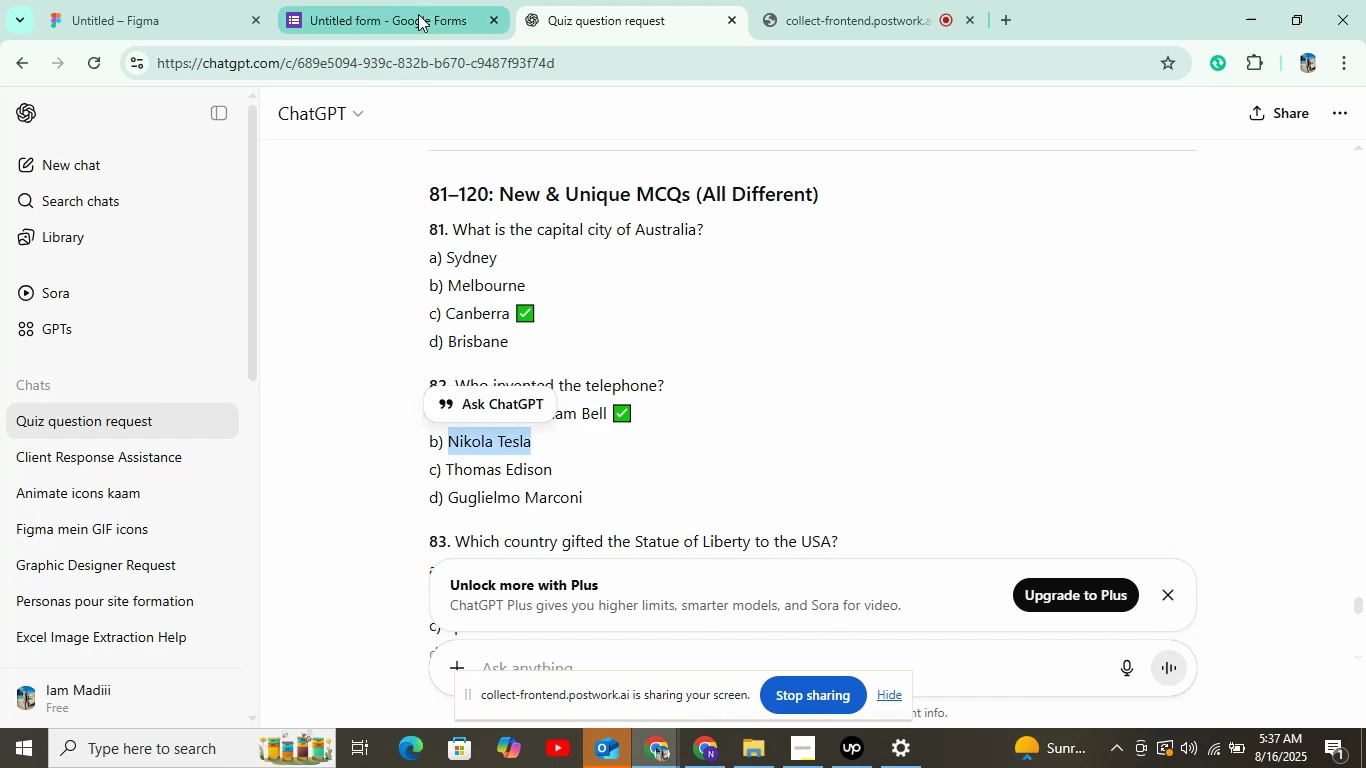 
key(Control+V)
 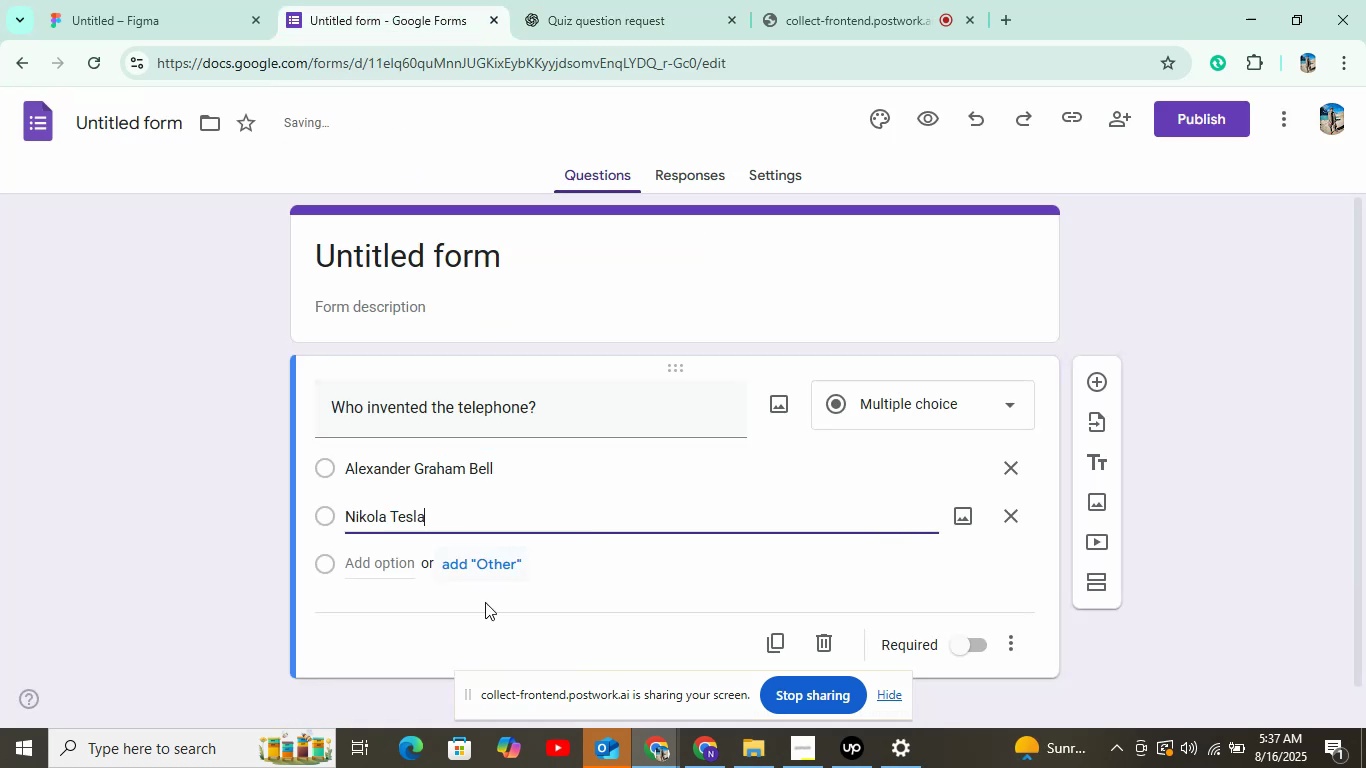 
left_click([394, 557])
 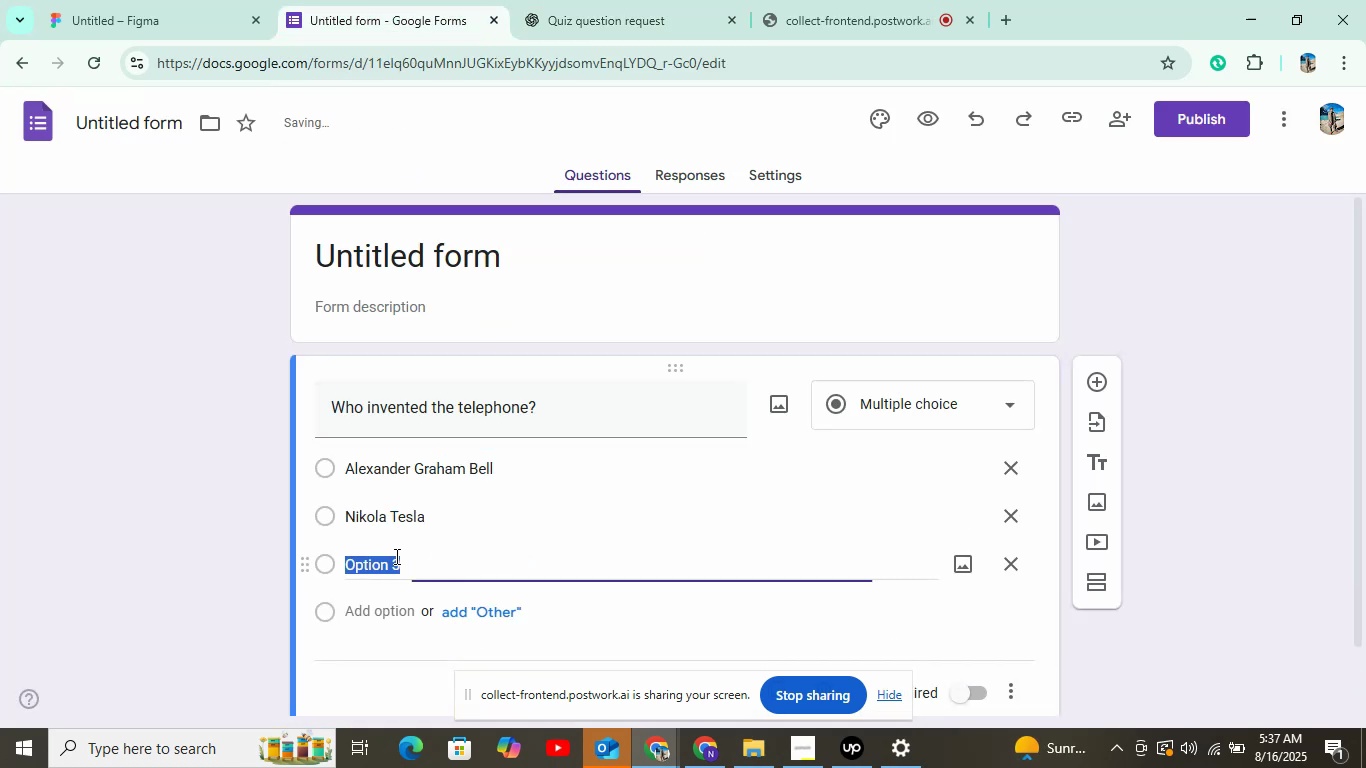 
left_click([562, 0])
 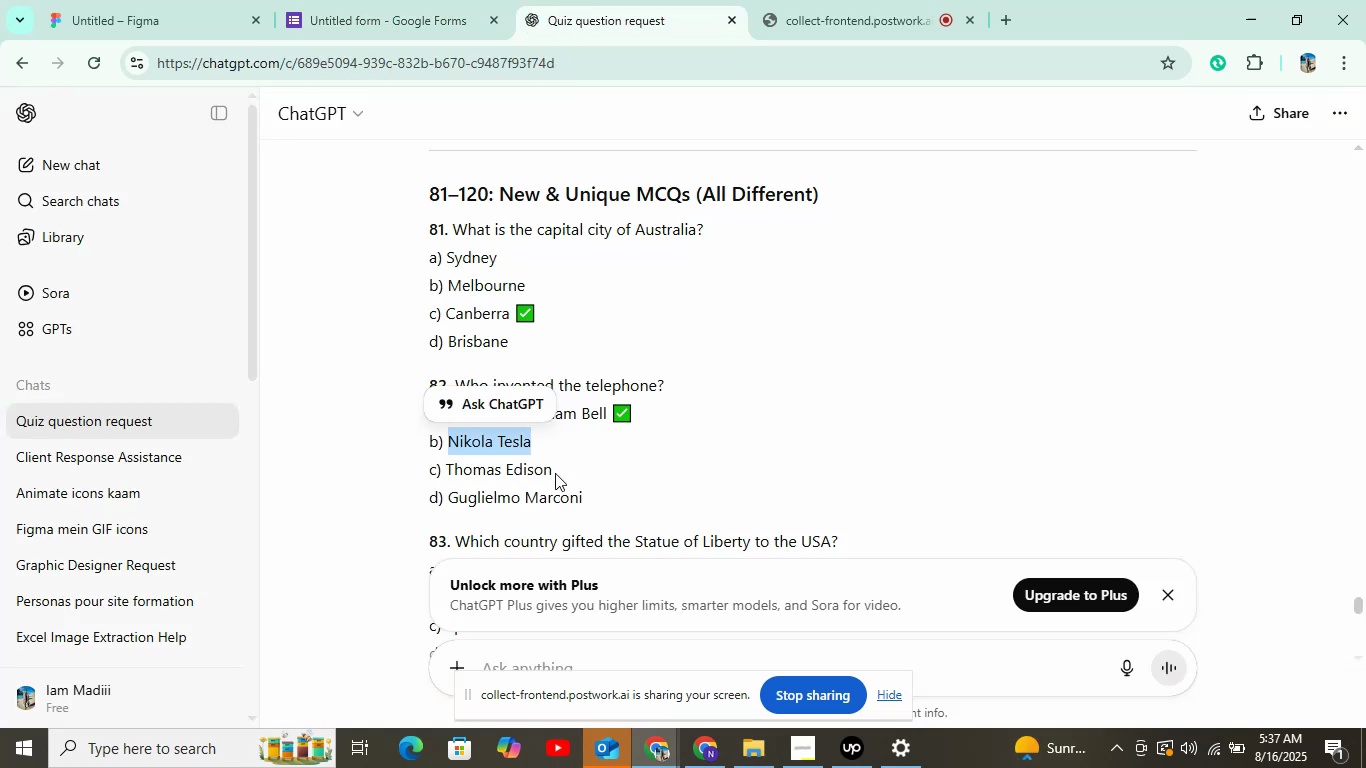 
key(Control+C)
 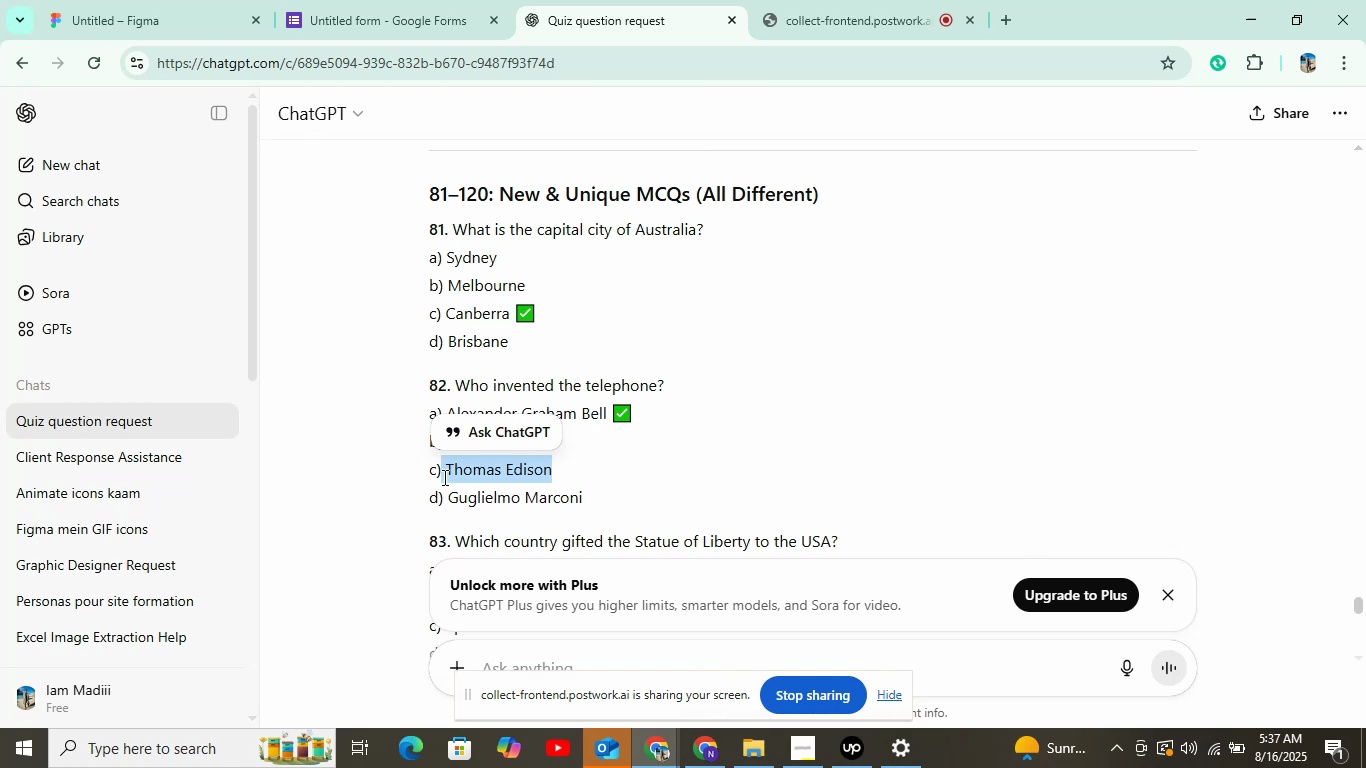 
left_click([451, 12])
 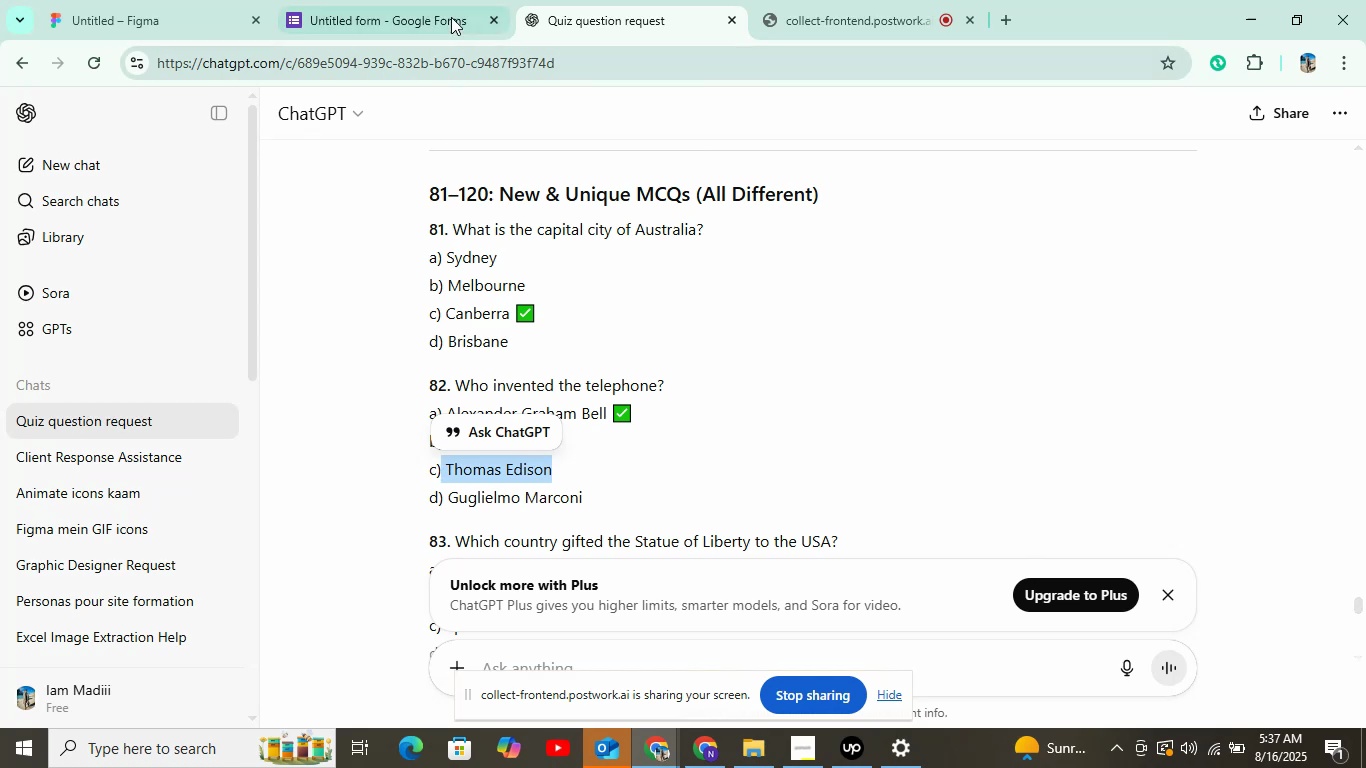 
key(Control+V)
 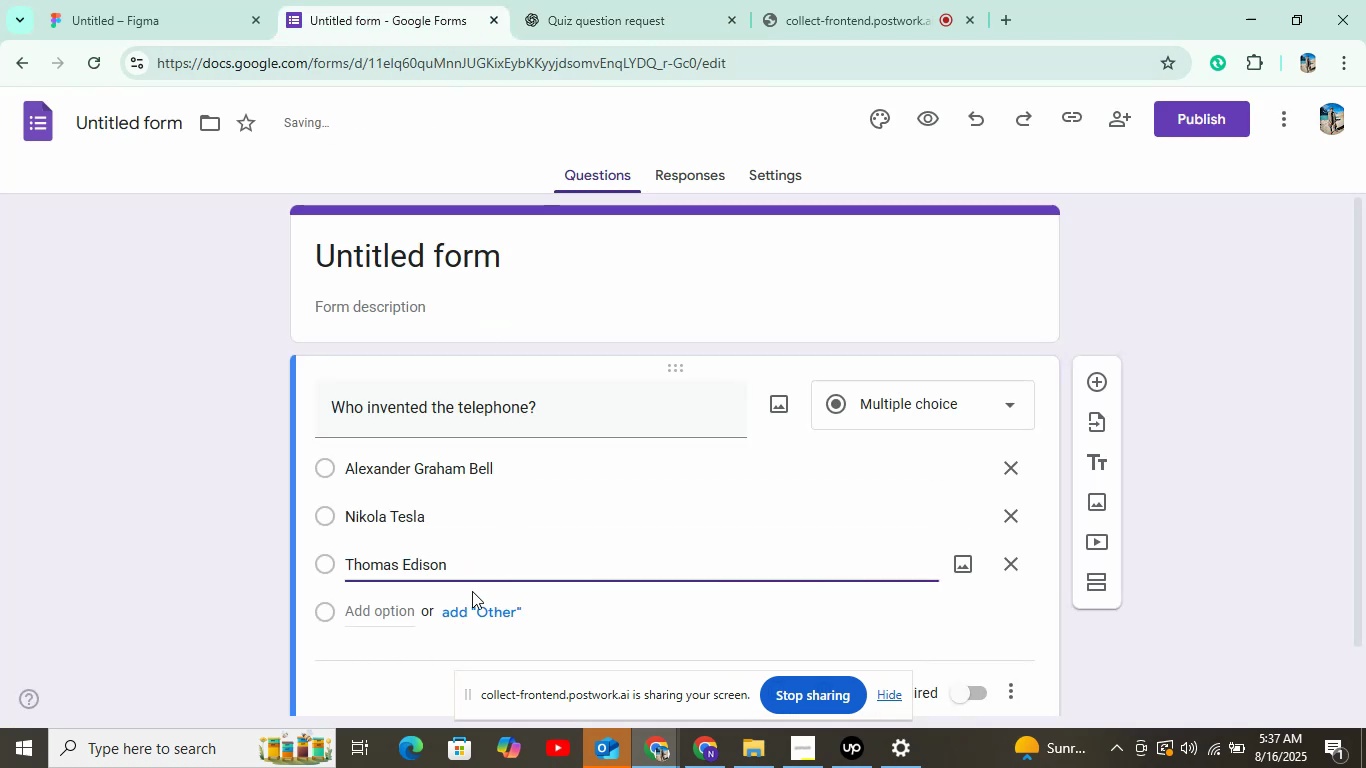 
left_click([404, 611])
 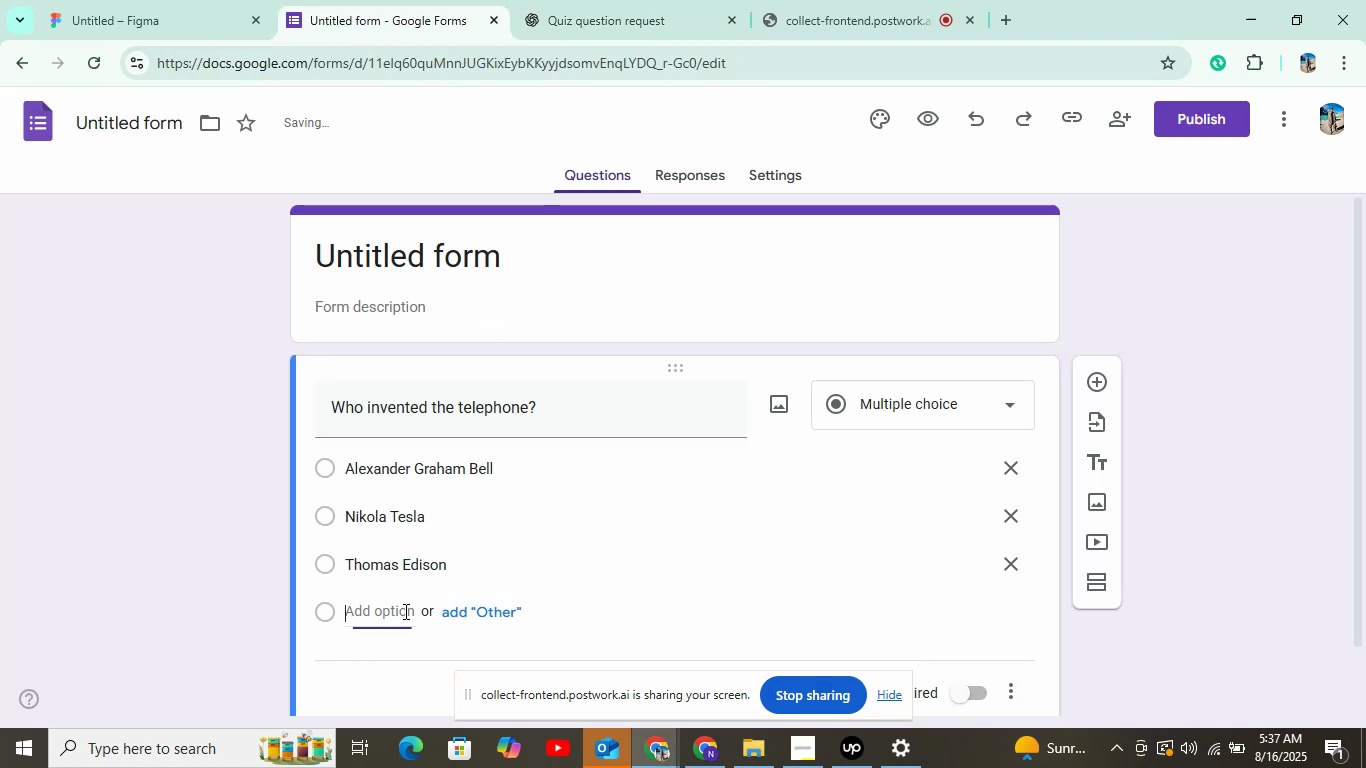 
left_click([613, 0])
 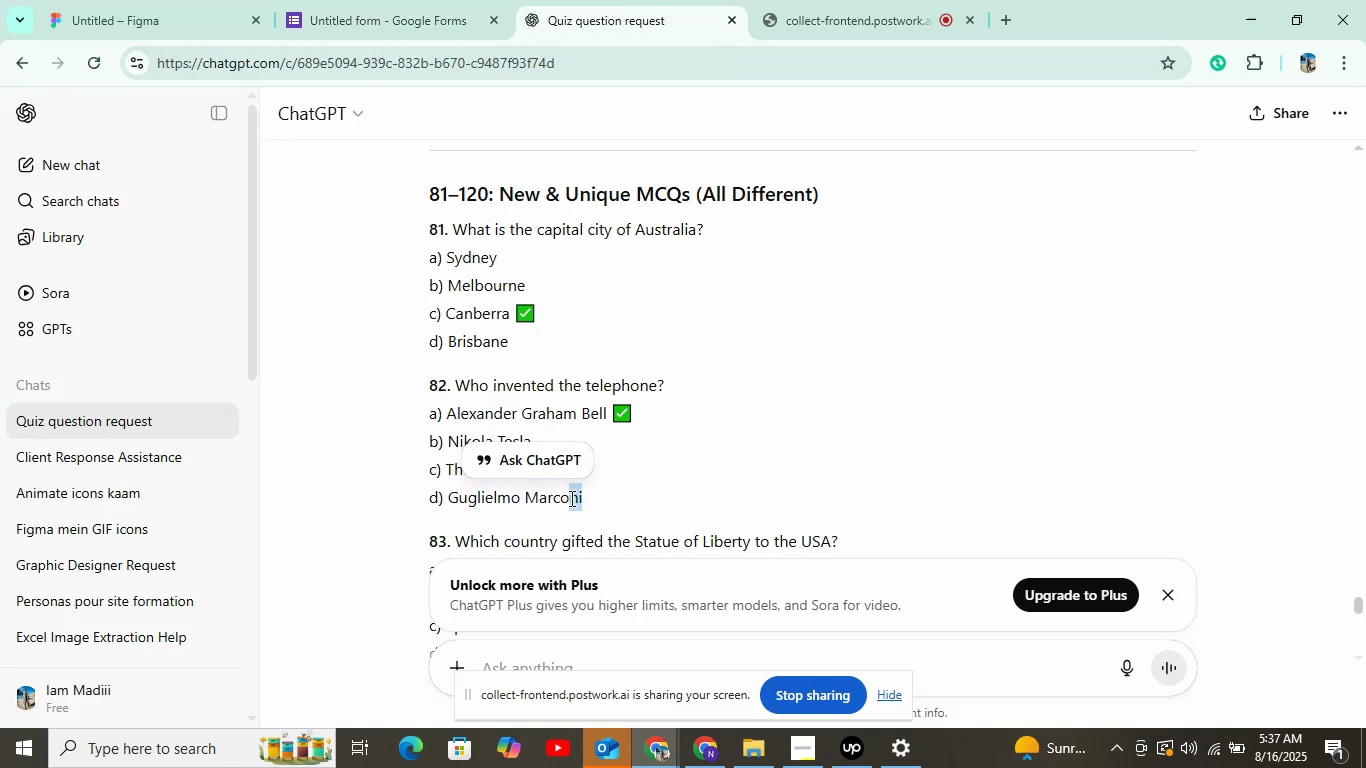 
wait(6.86)
 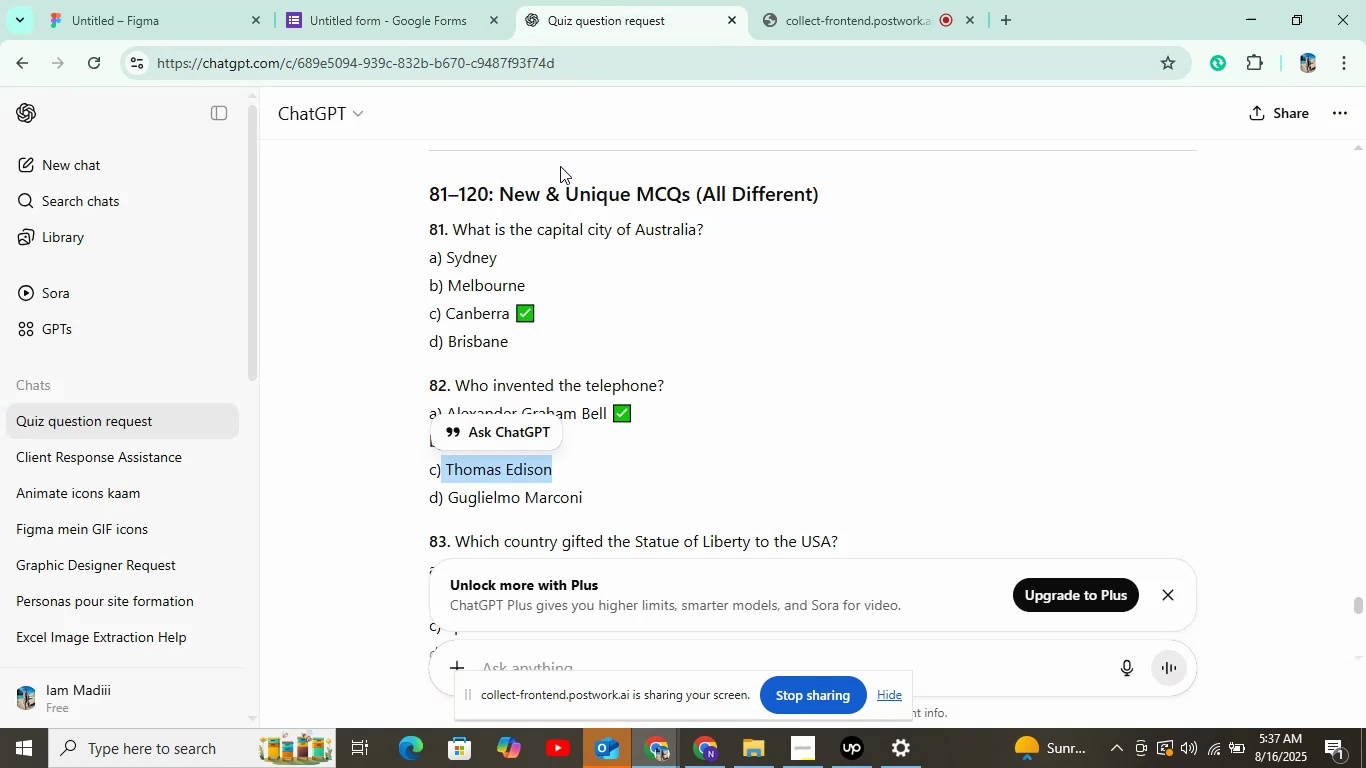 
key(Control+C)
 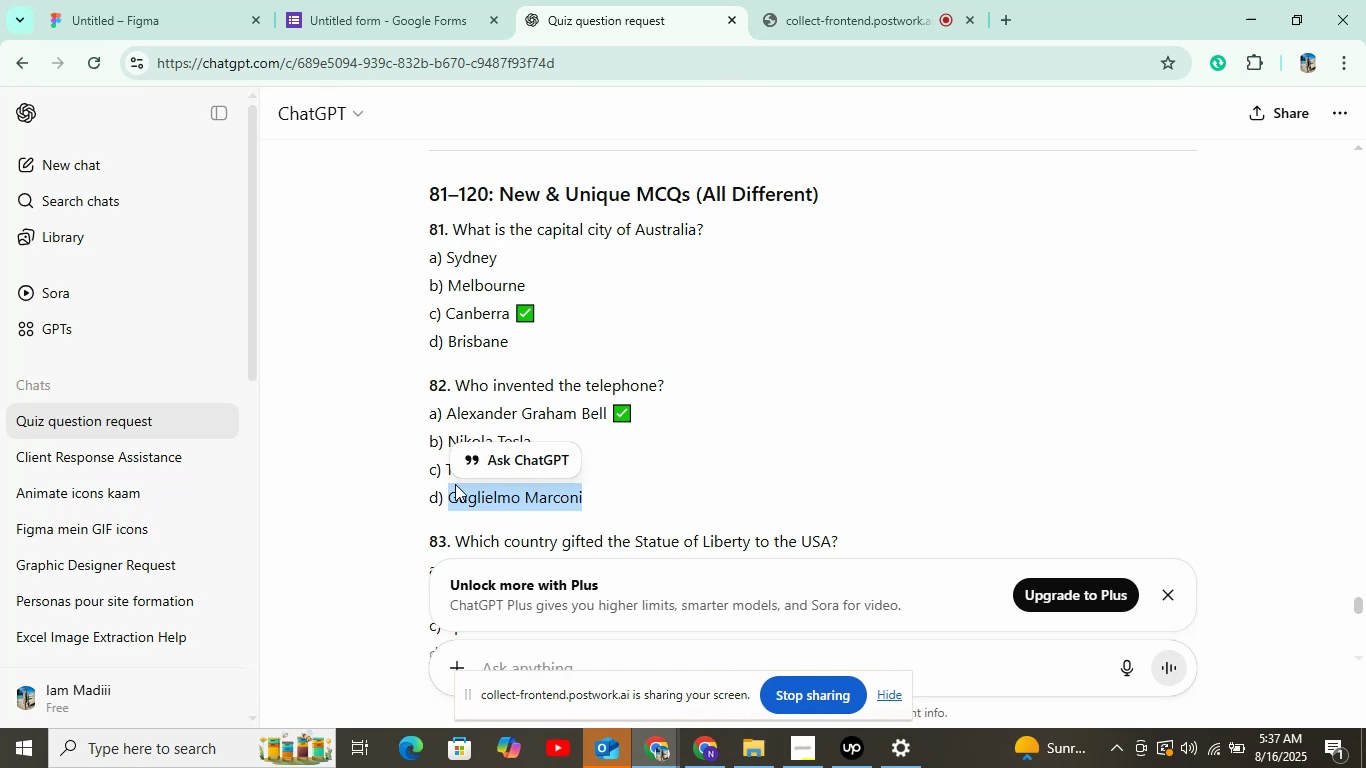 
left_click([436, 23])
 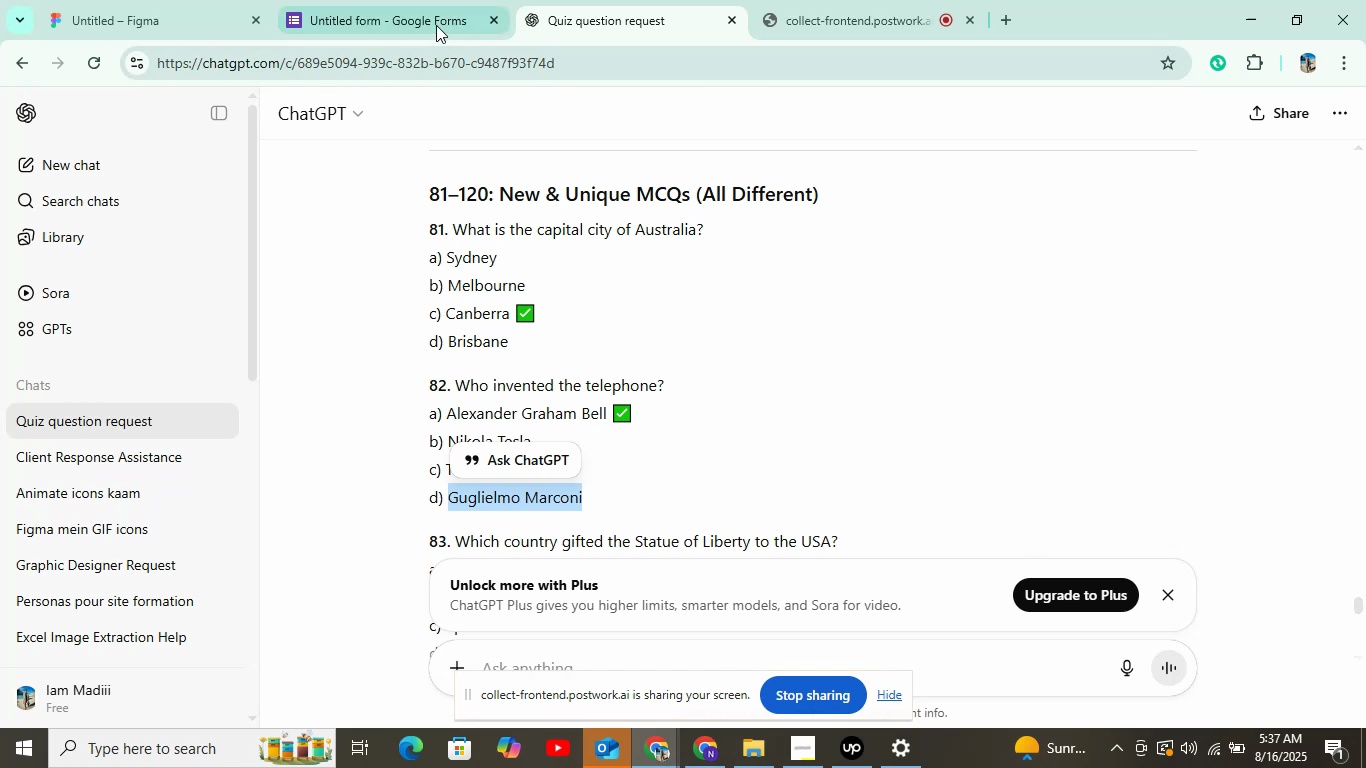 
key(Control+V)
 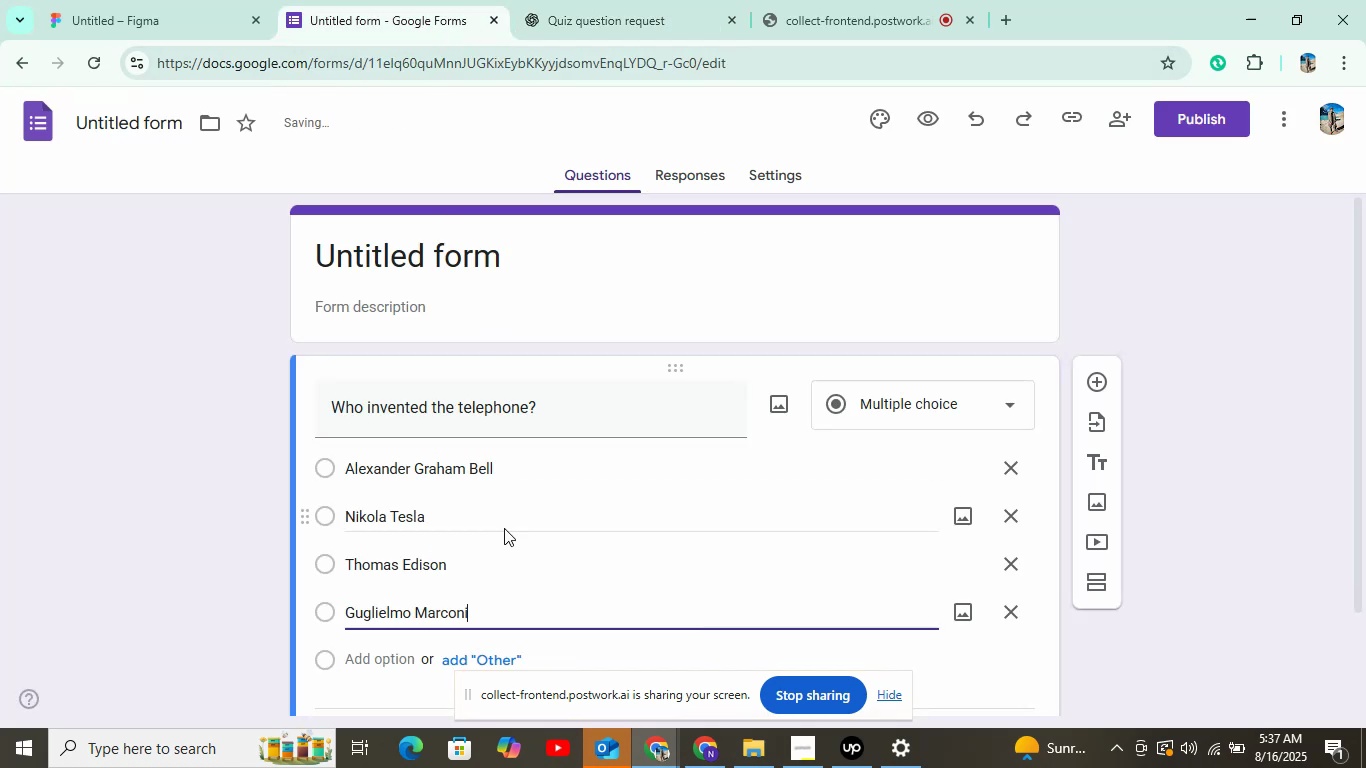 
scroll: coordinate [442, 591], scroll_direction: down, amount: 4.0
 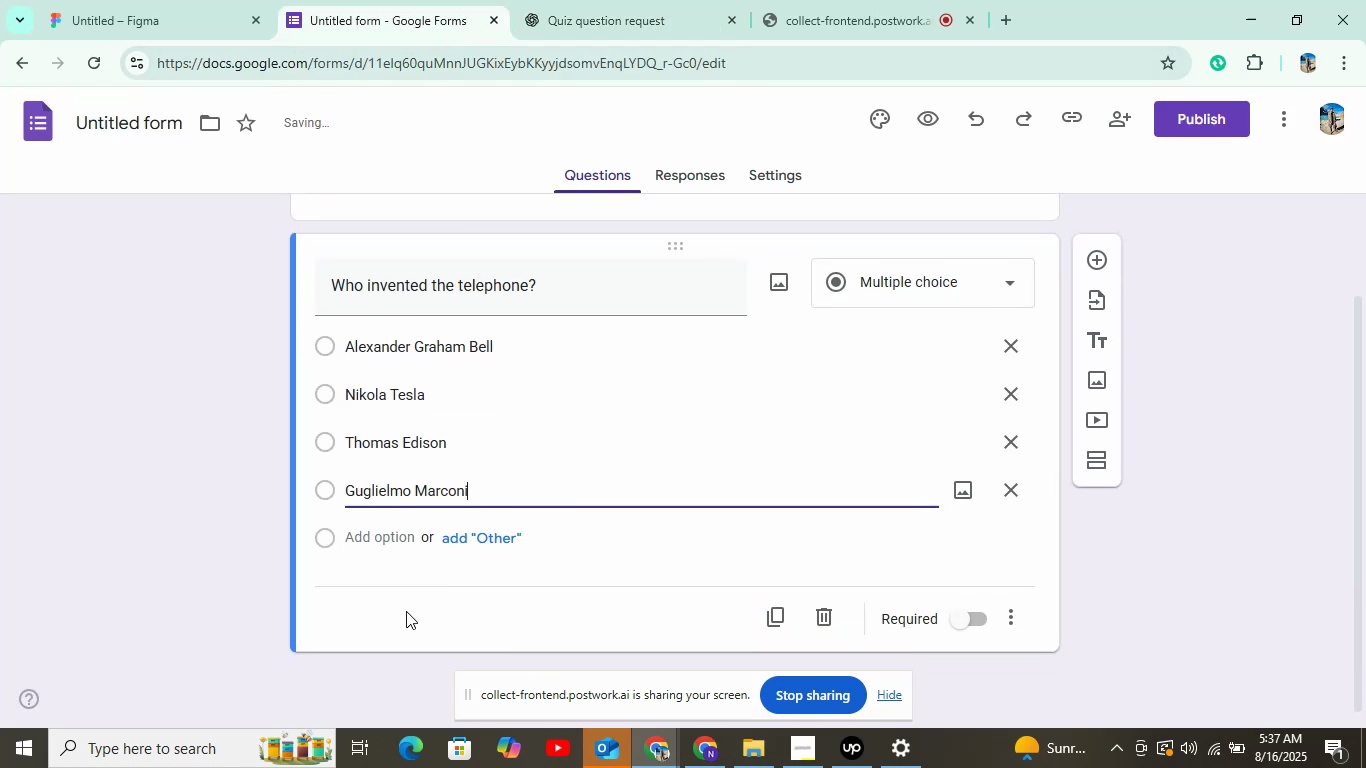 
left_click([754, 168])
 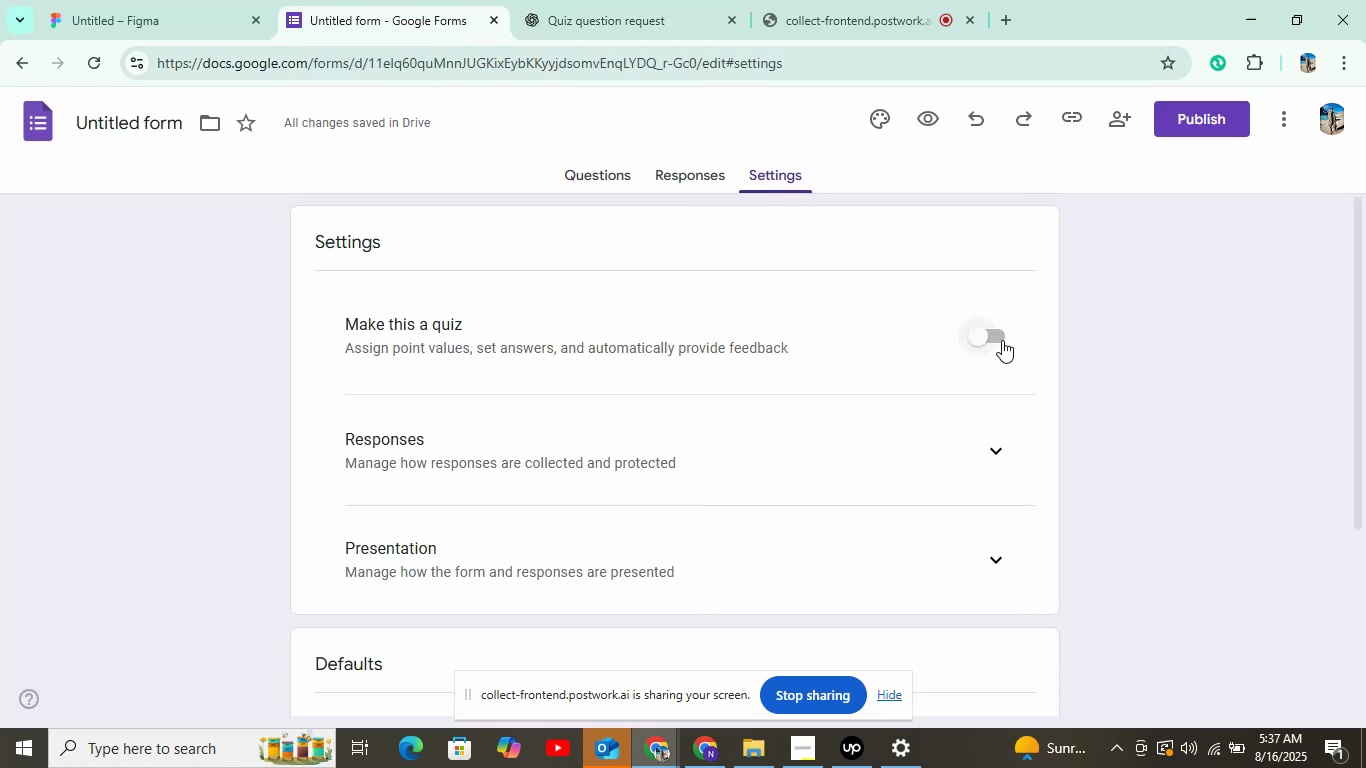 
double_click([980, 337])
 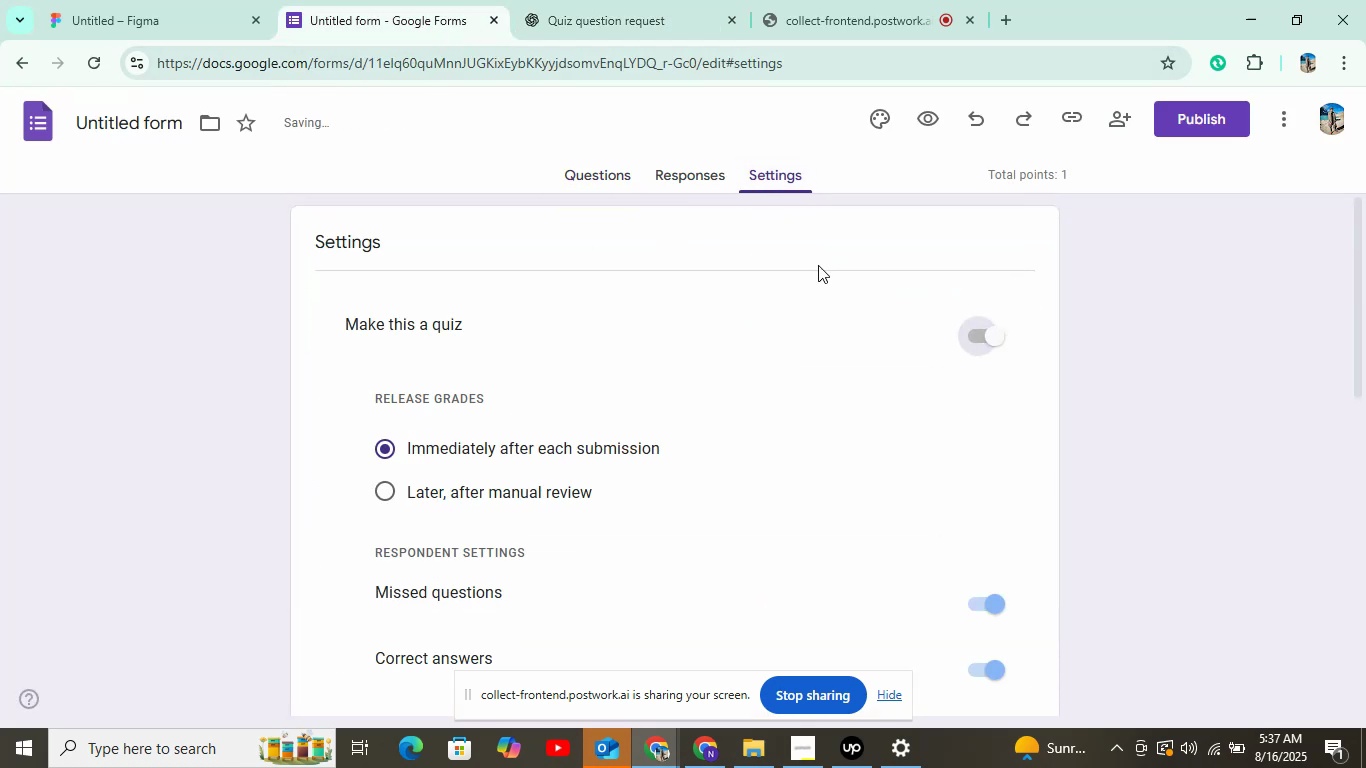 
double_click([585, 194])
 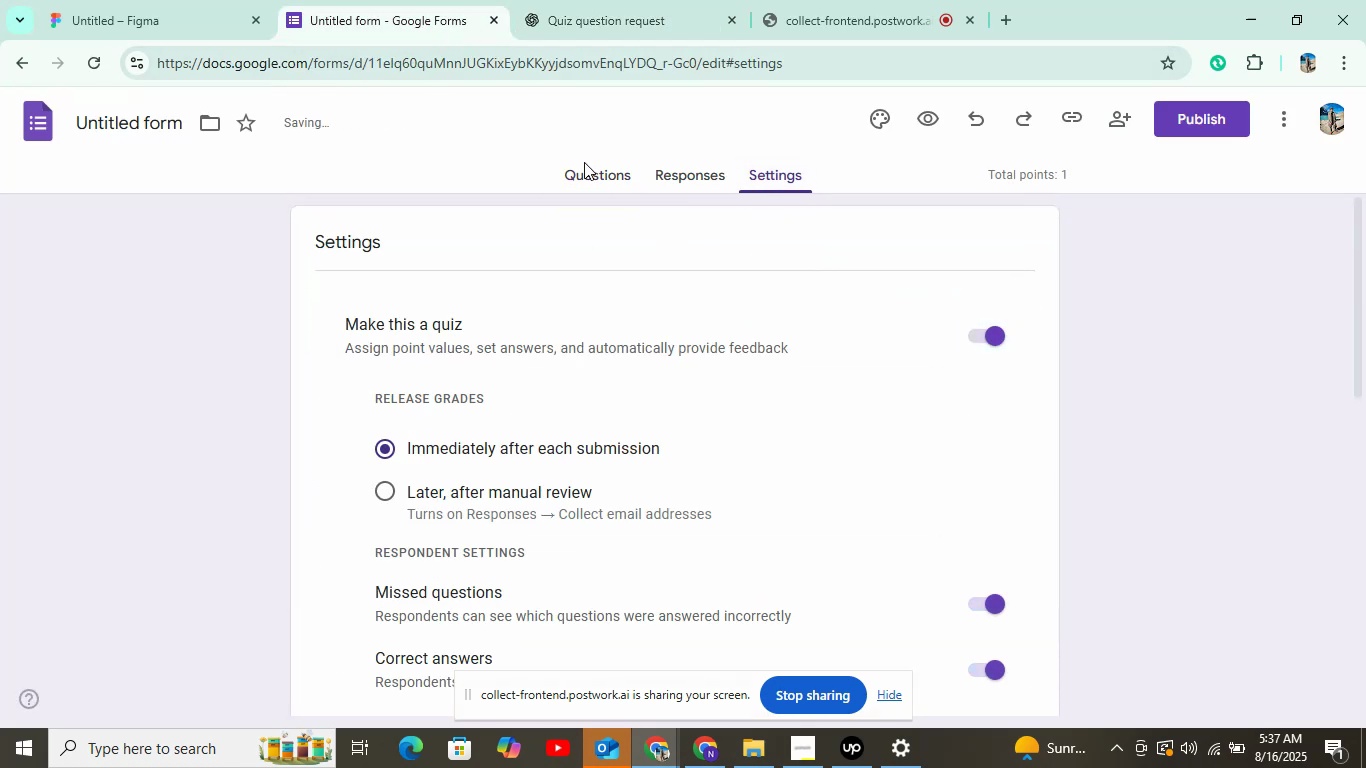 
triple_click([585, 182])
 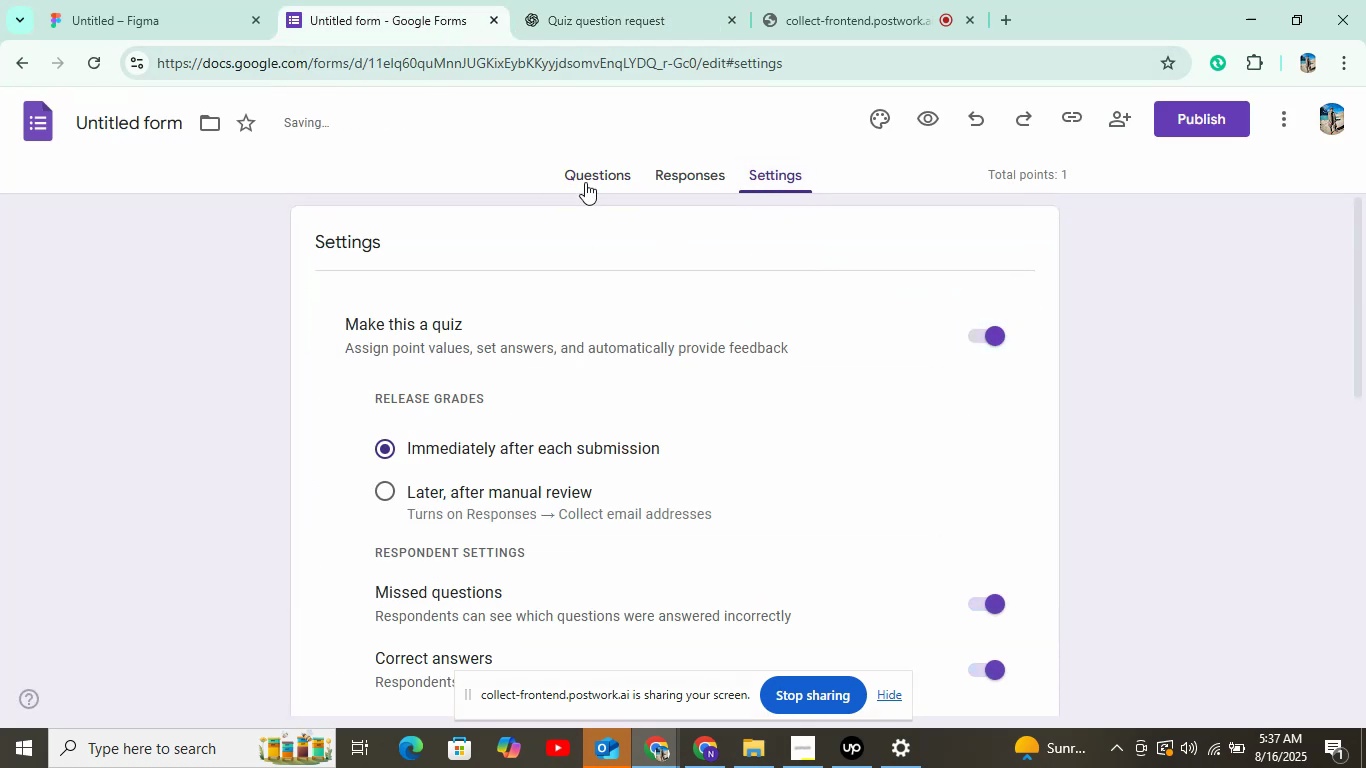 
scroll: coordinate [366, 556], scroll_direction: down, amount: 5.0
 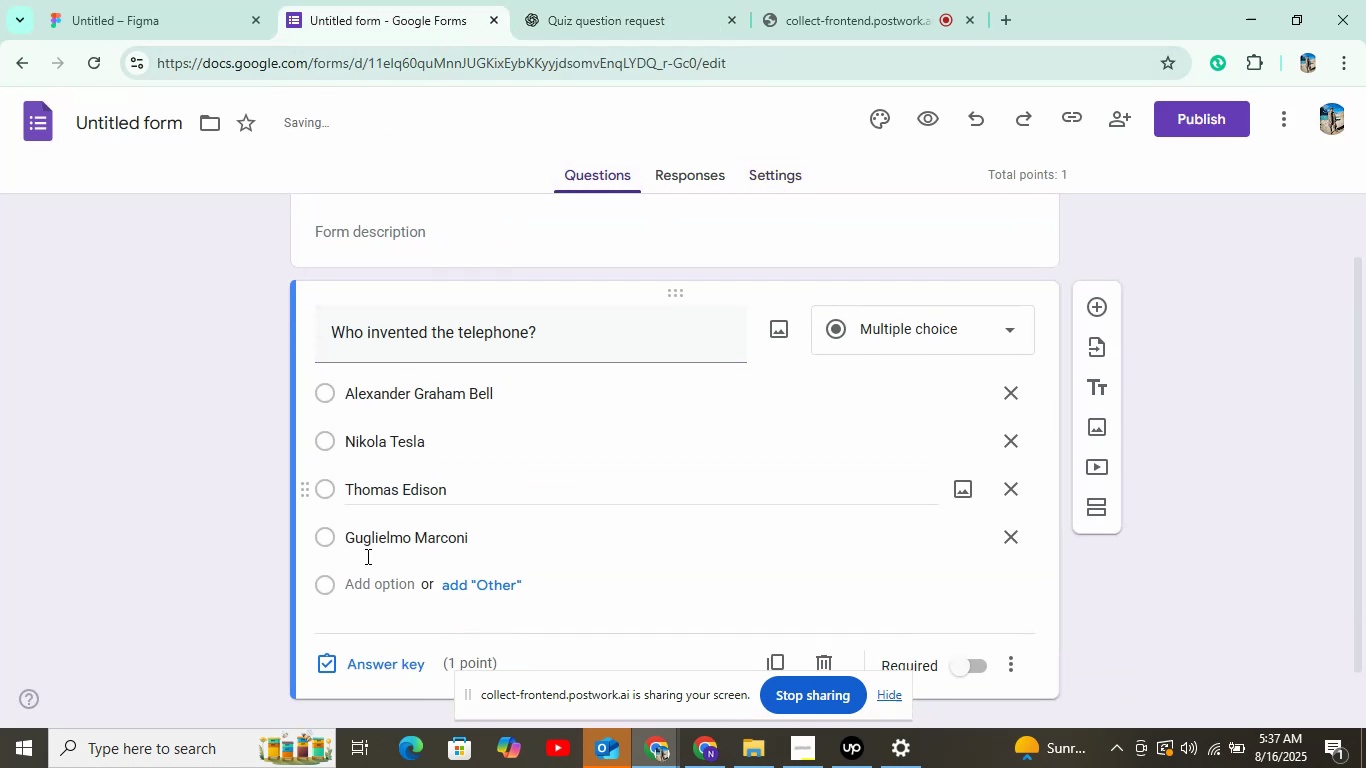 
left_click([368, 625])
 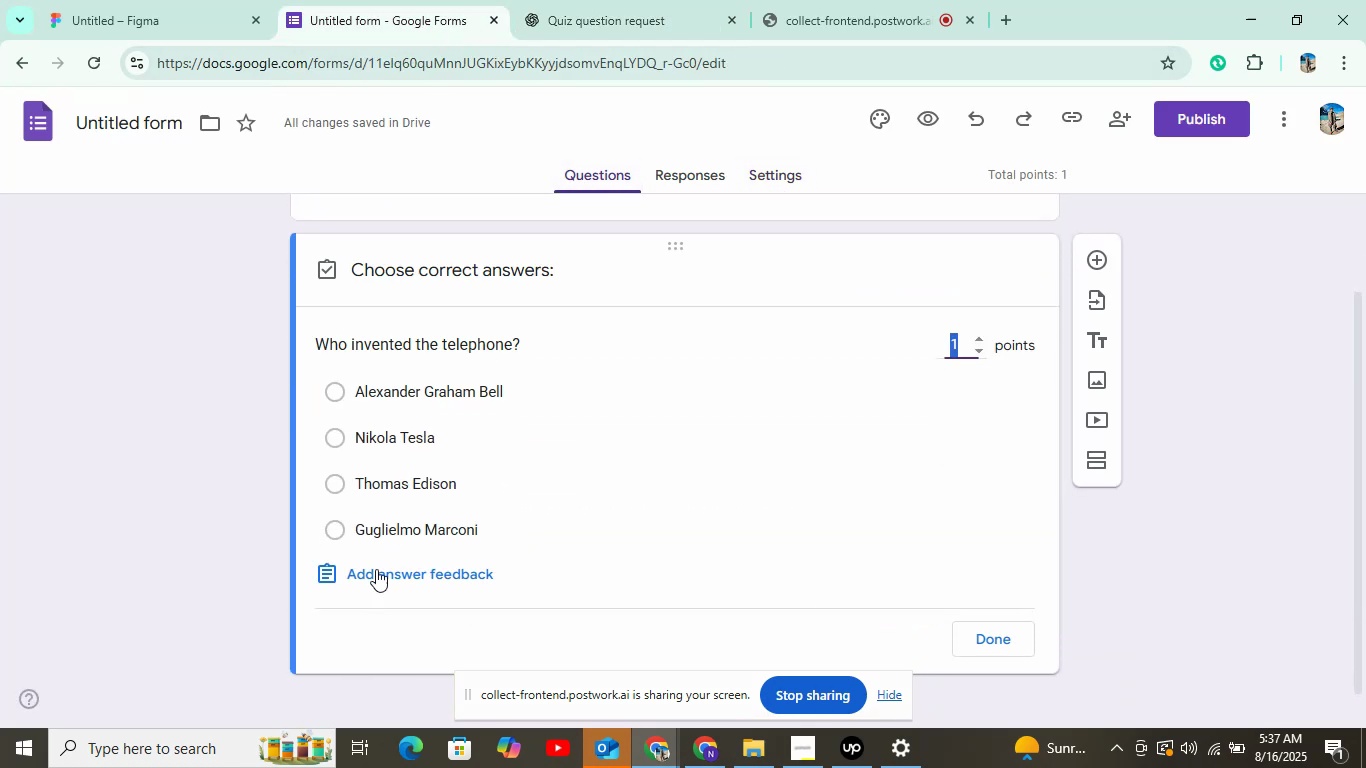 
double_click([383, 405])
 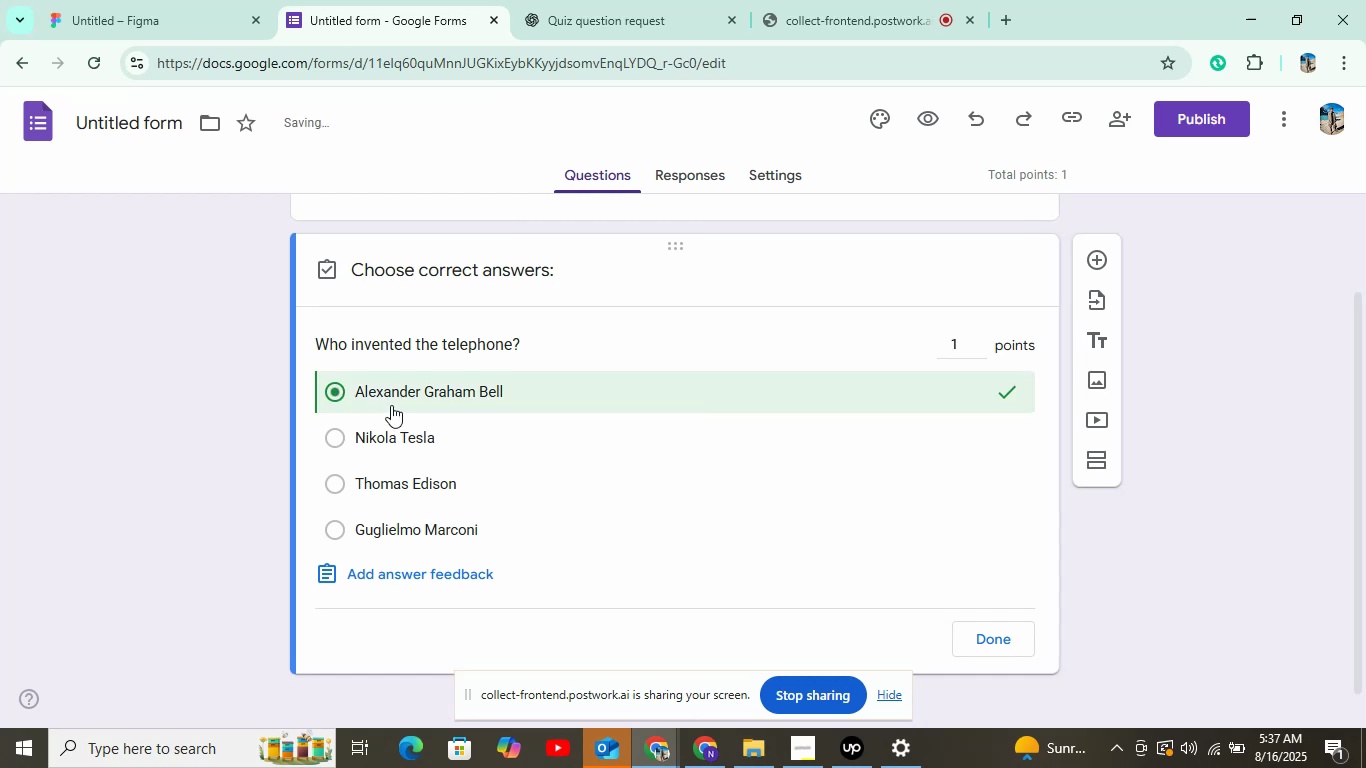 
left_click([985, 637])
 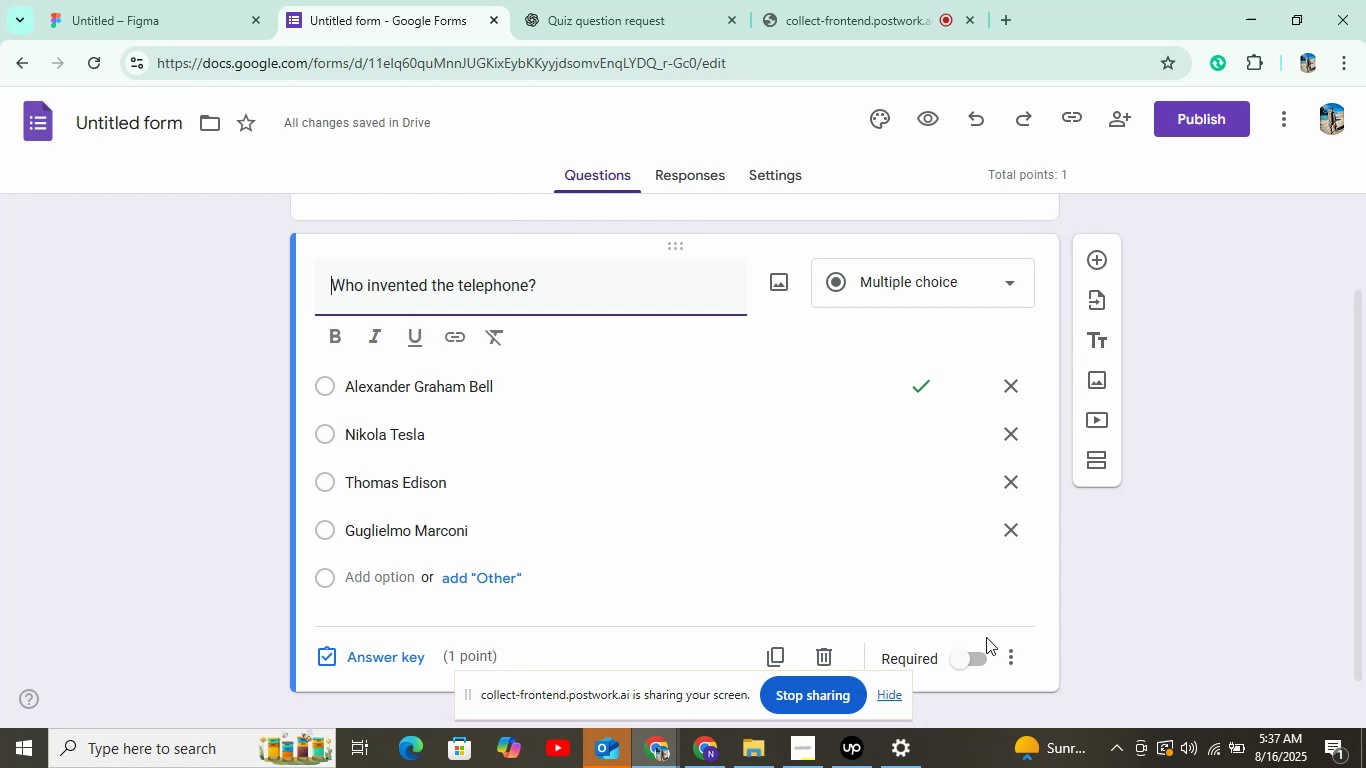 
wait(18.76)
 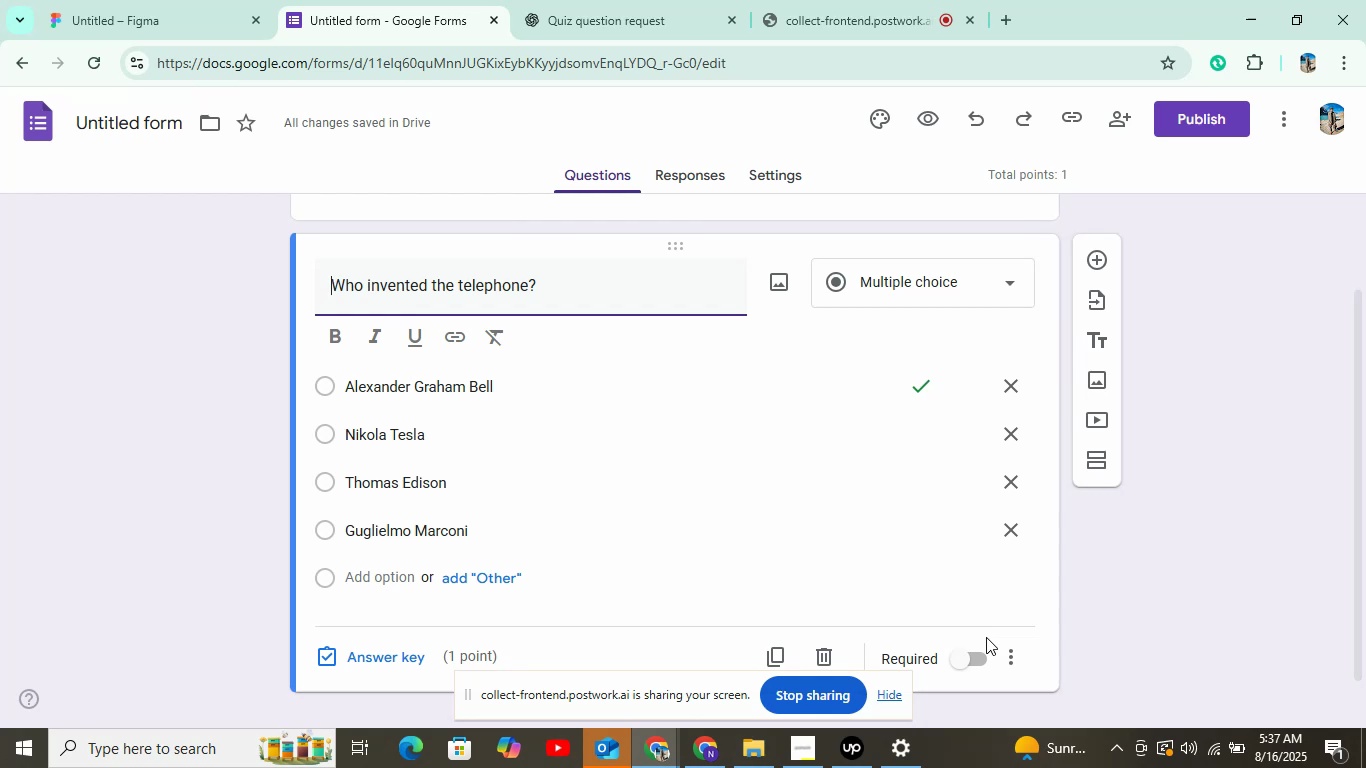 
left_click([1086, 264])
 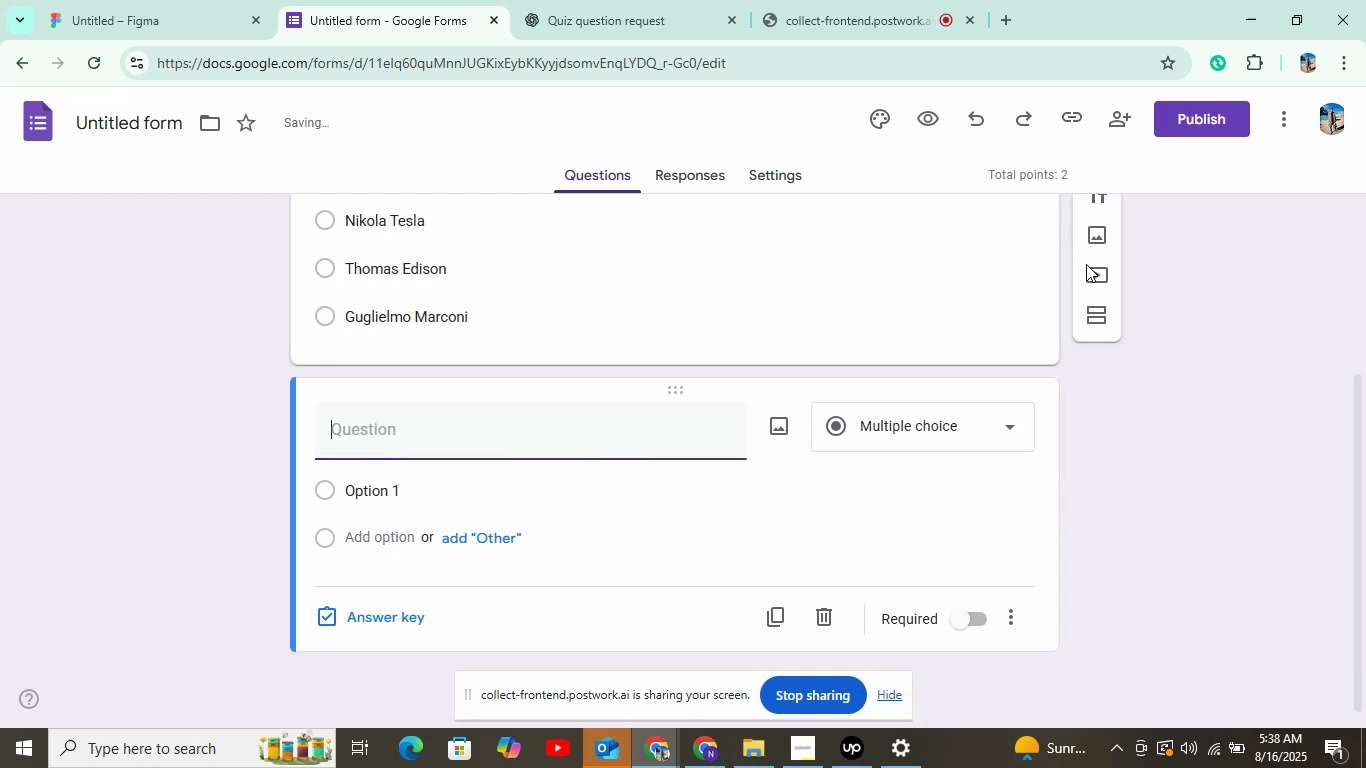 
left_click([561, 0])
 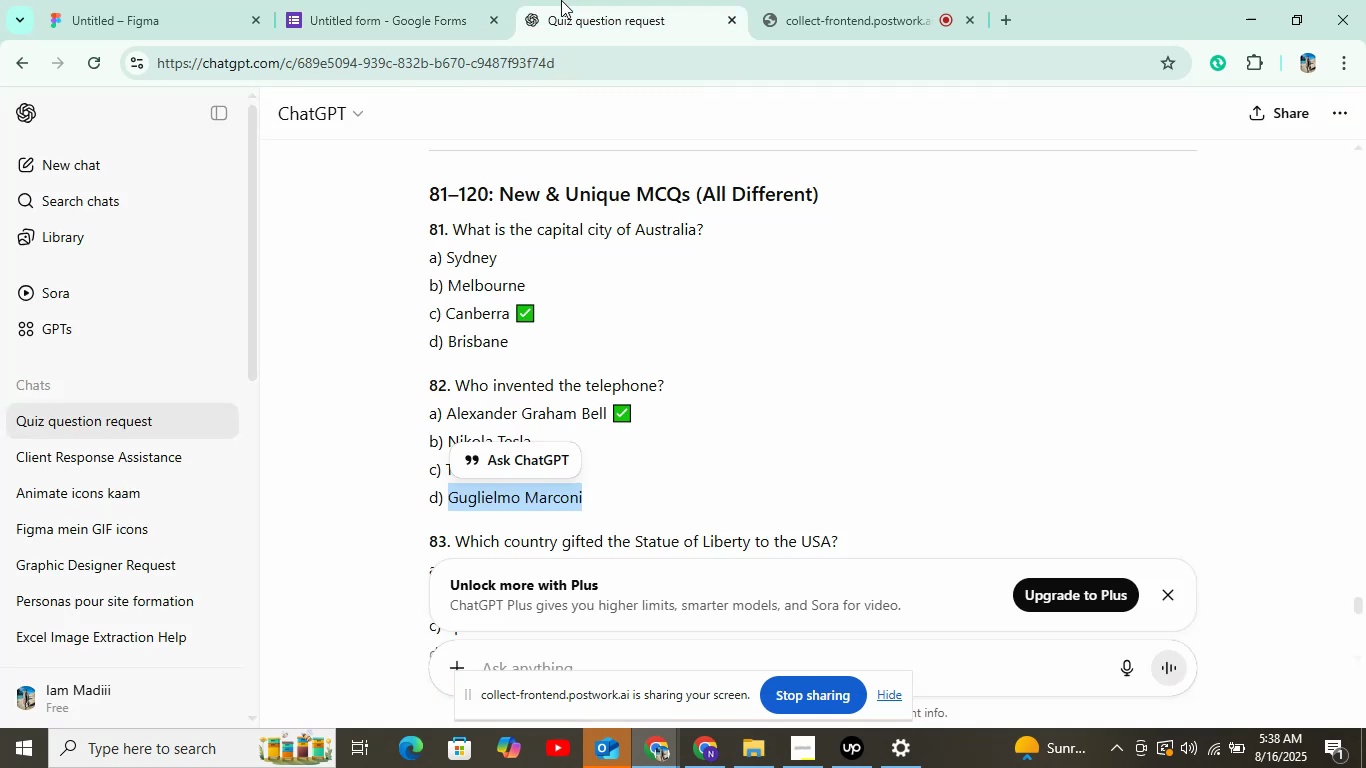 
scroll: coordinate [495, 417], scroll_direction: down, amount: 2.0
 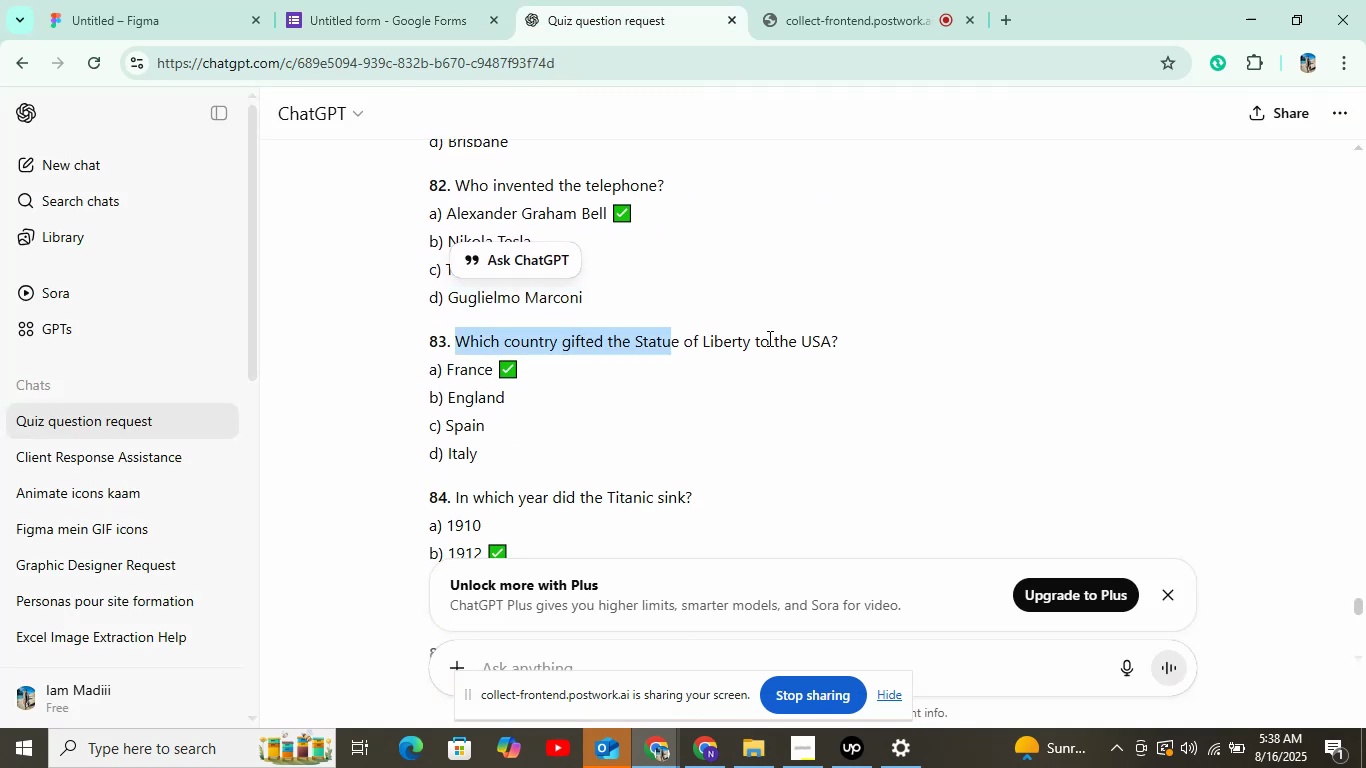 
key(Control+C)
 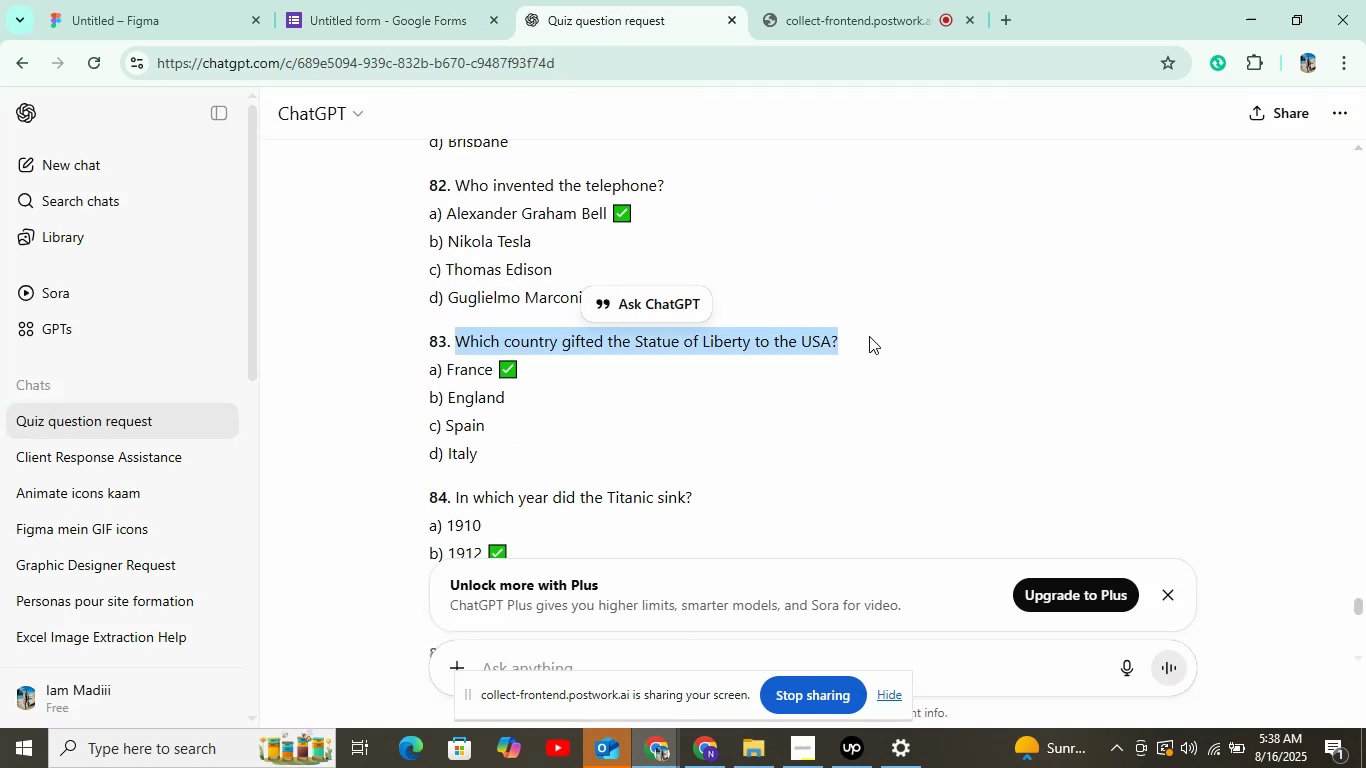 
key(Control+C)
 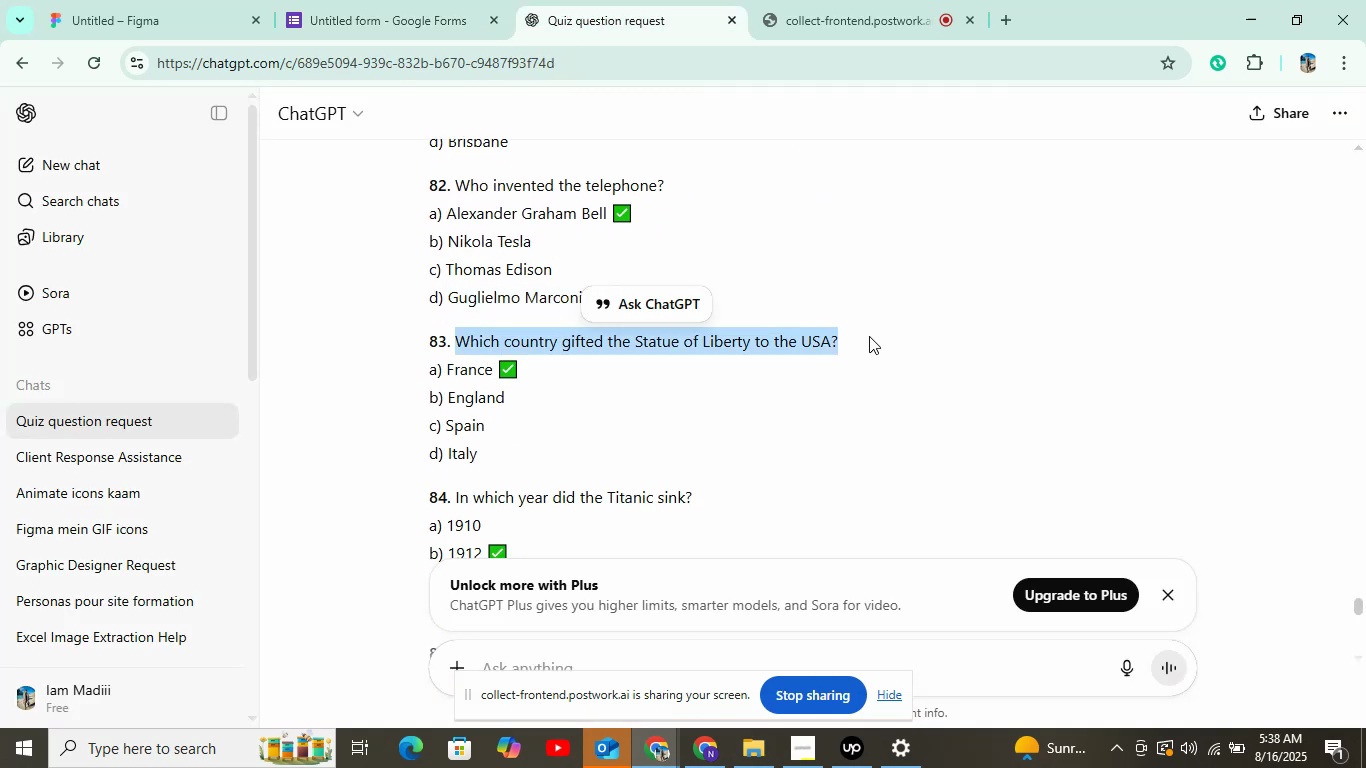 
key(Control+C)
 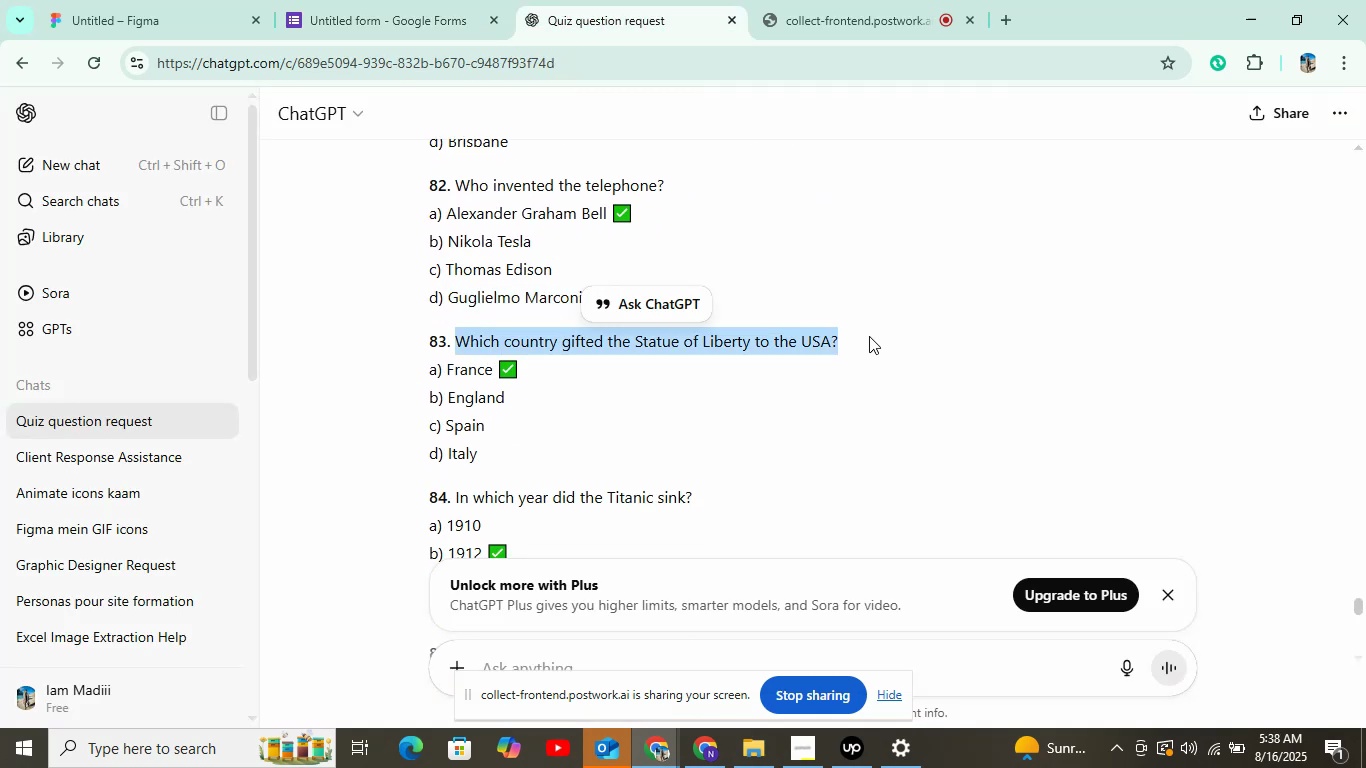 
key(Control+C)
 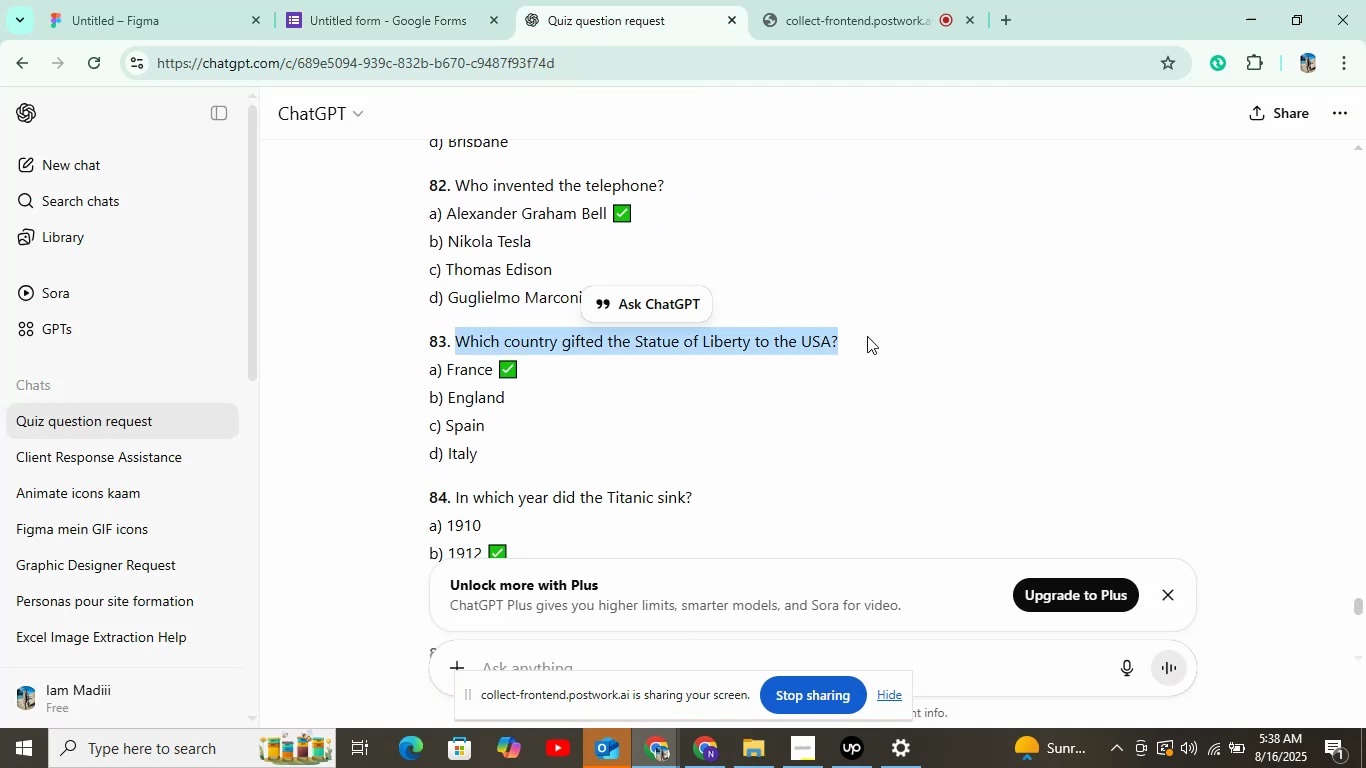 
left_click([458, 9])
 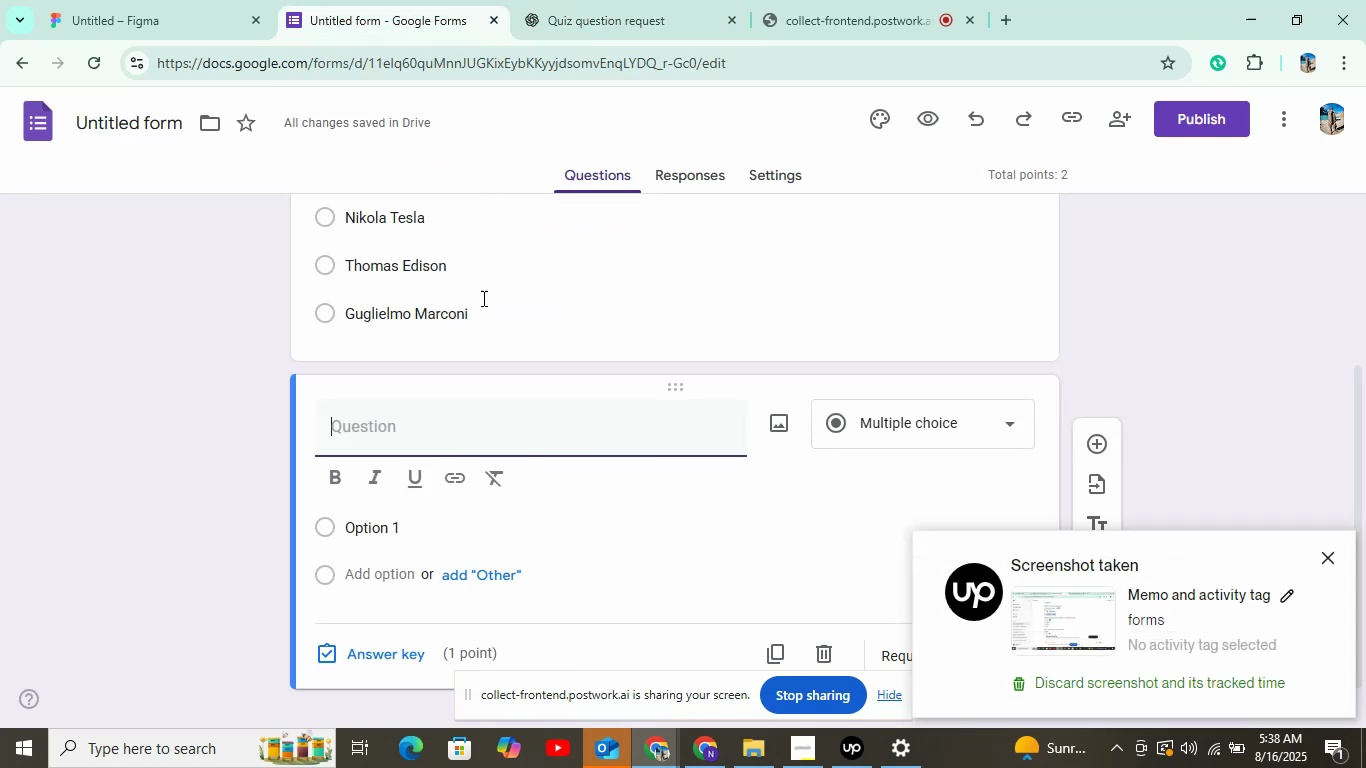 
left_click([460, 428])
 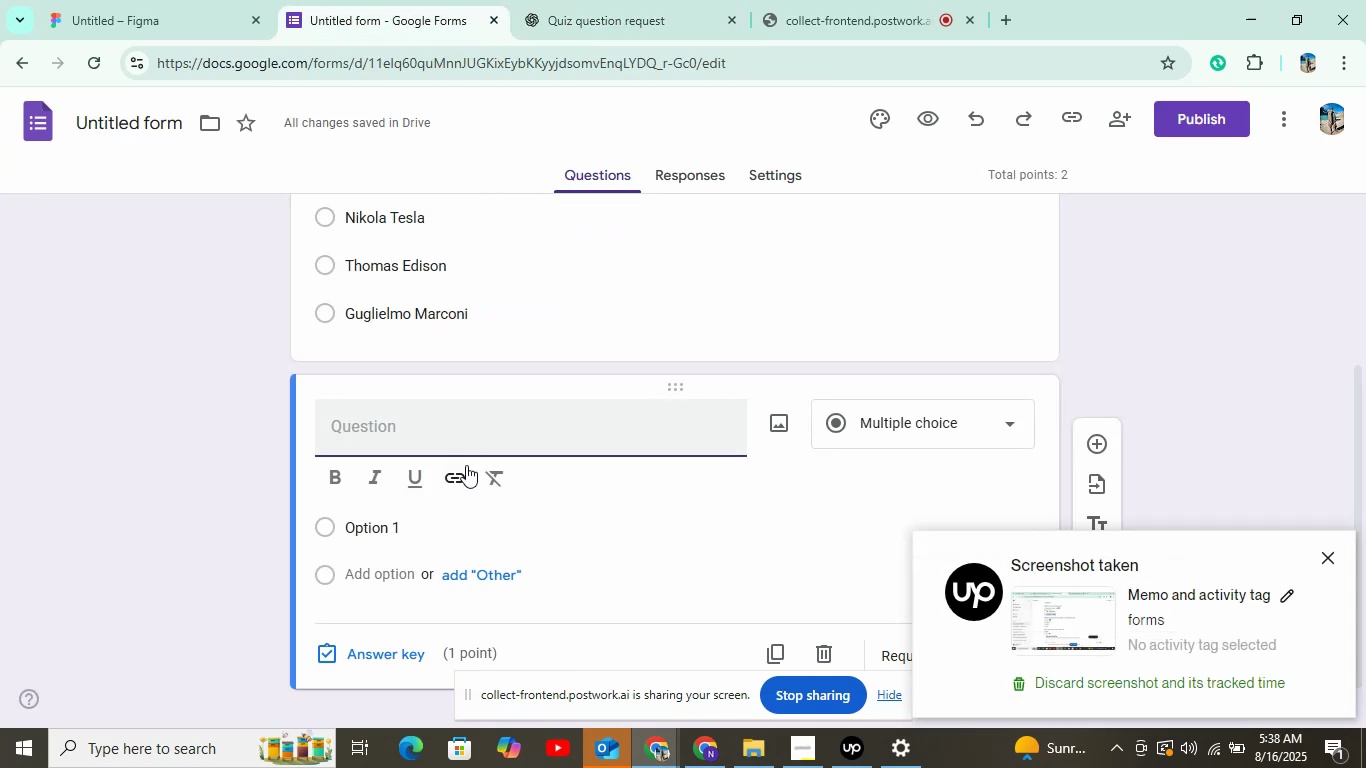 
key(Control+V)
 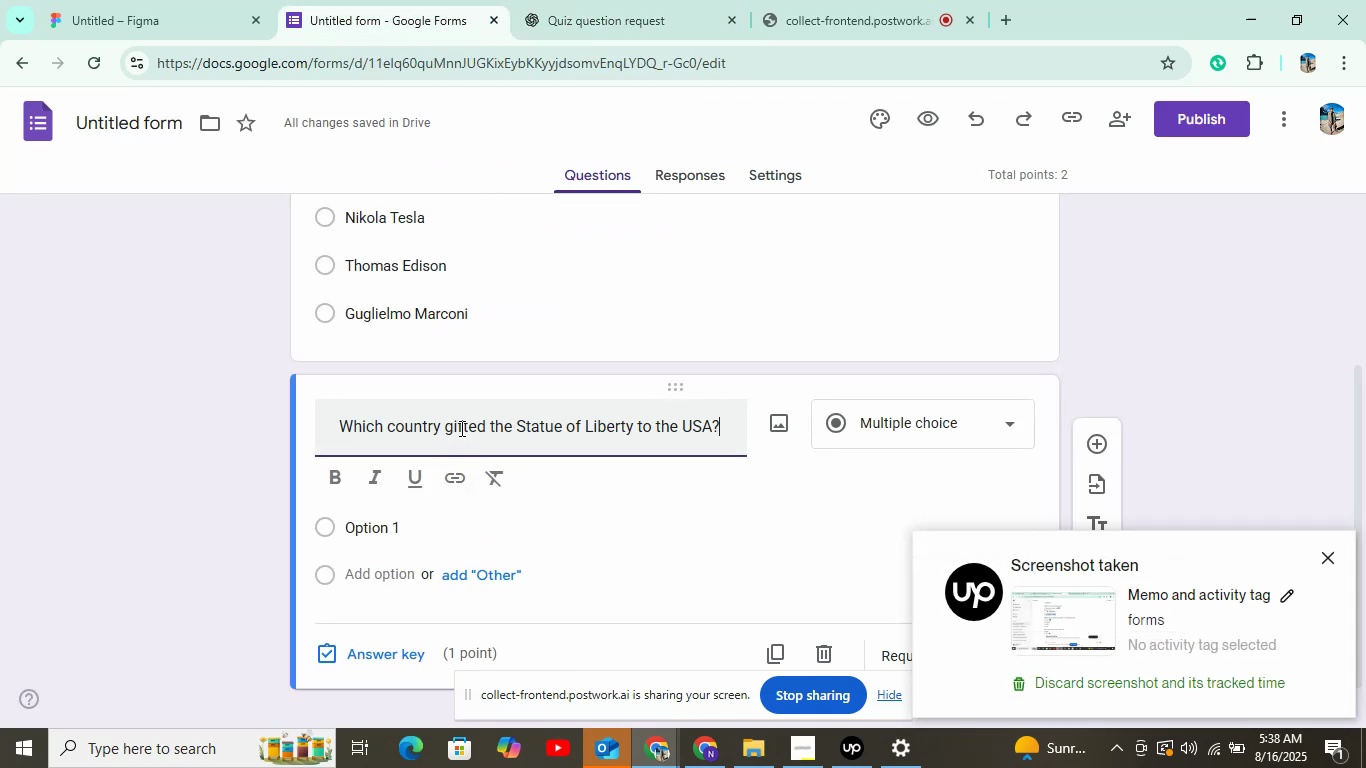 
left_click([596, 0])
 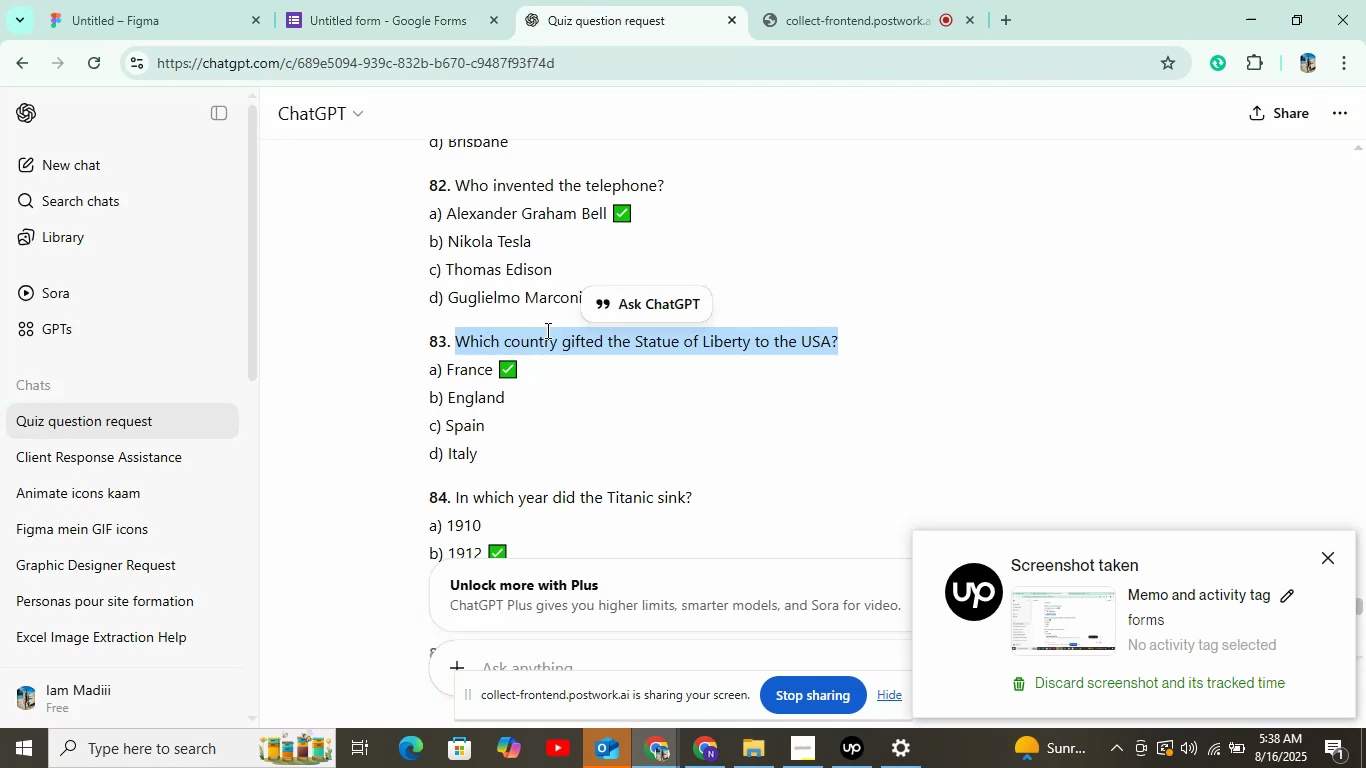 
double_click([471, 366])
 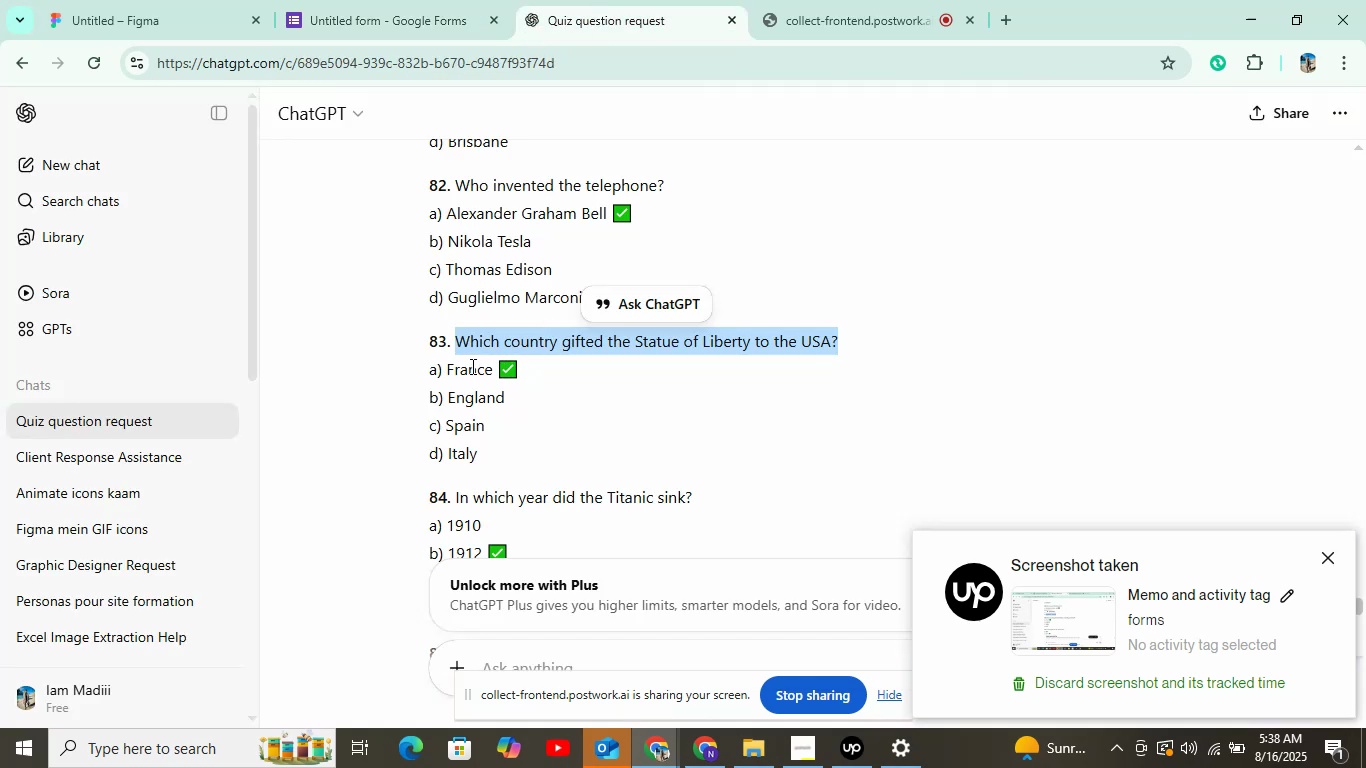 
key(Control+C)
 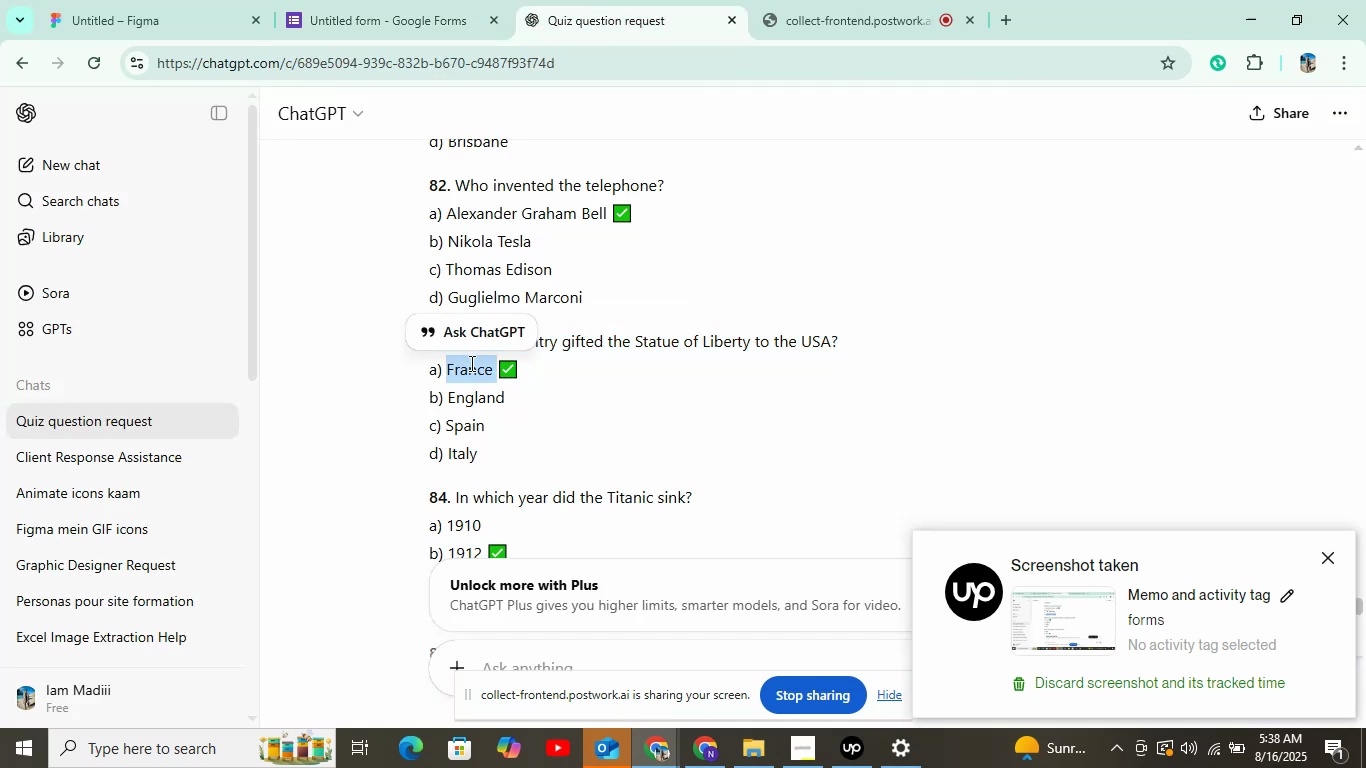 
key(Control+C)
 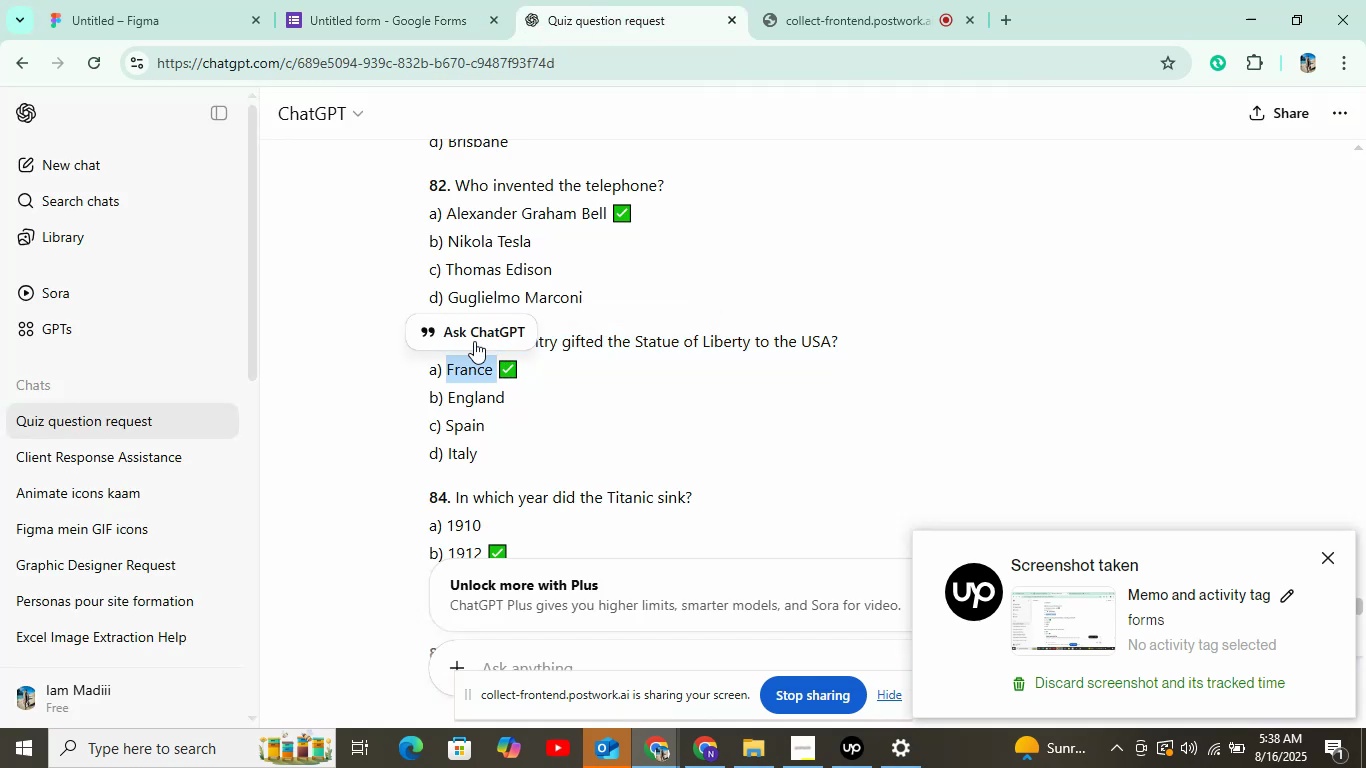 
left_click([391, 0])
 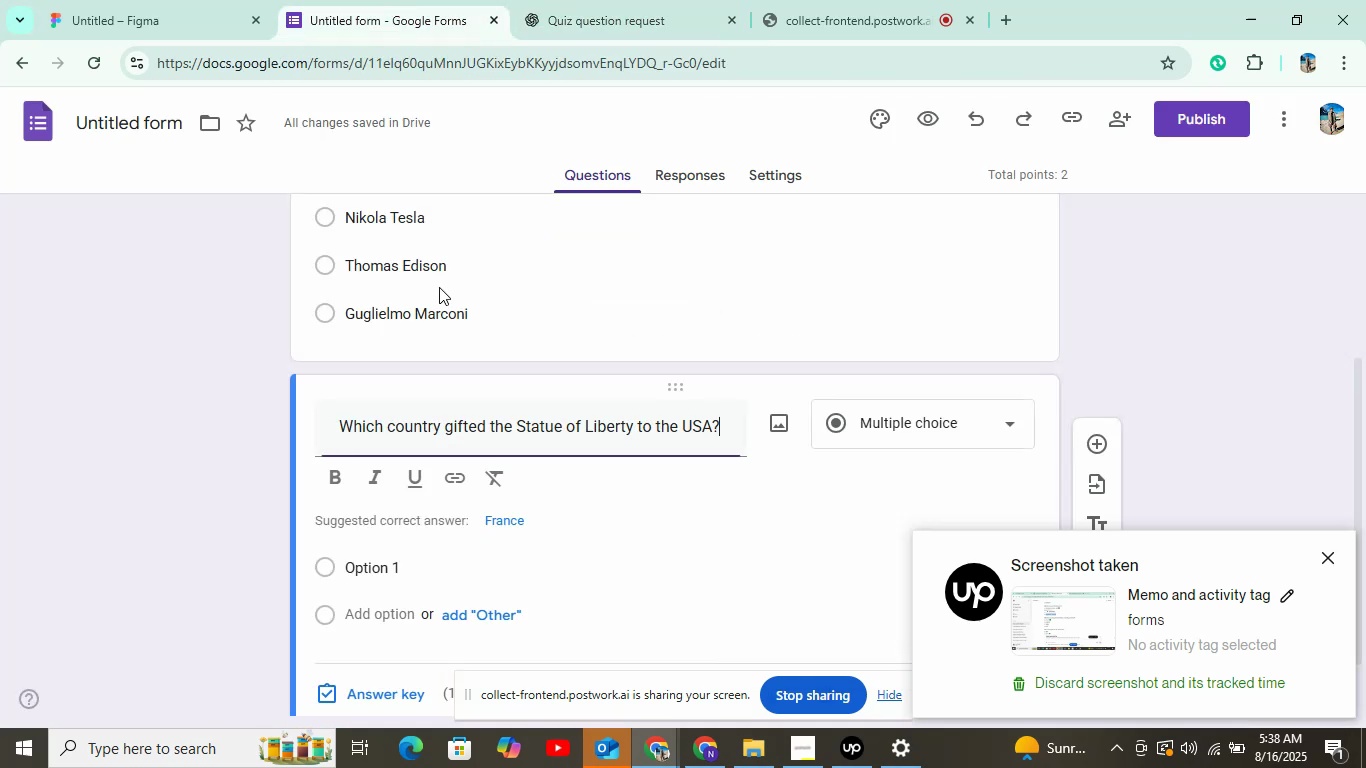 
left_click([371, 566])
 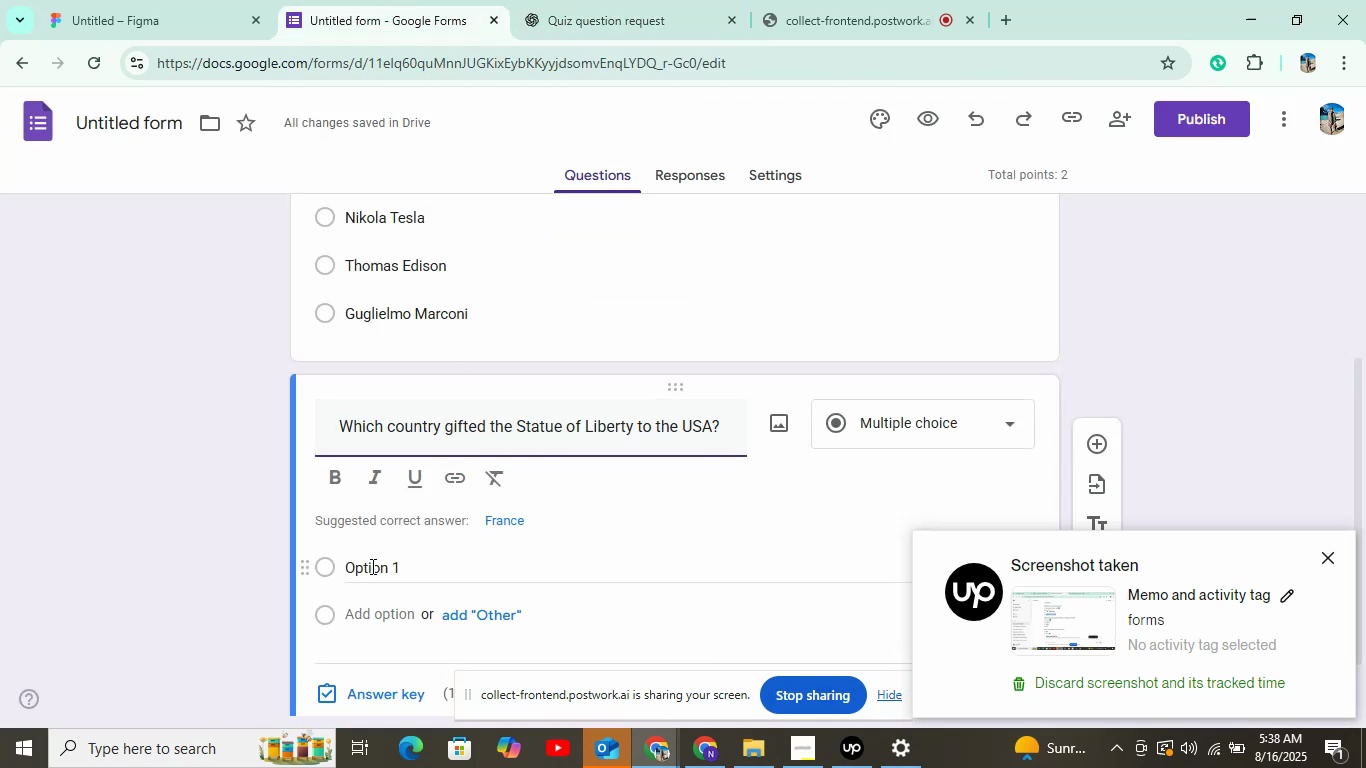 
key(Control+V)
 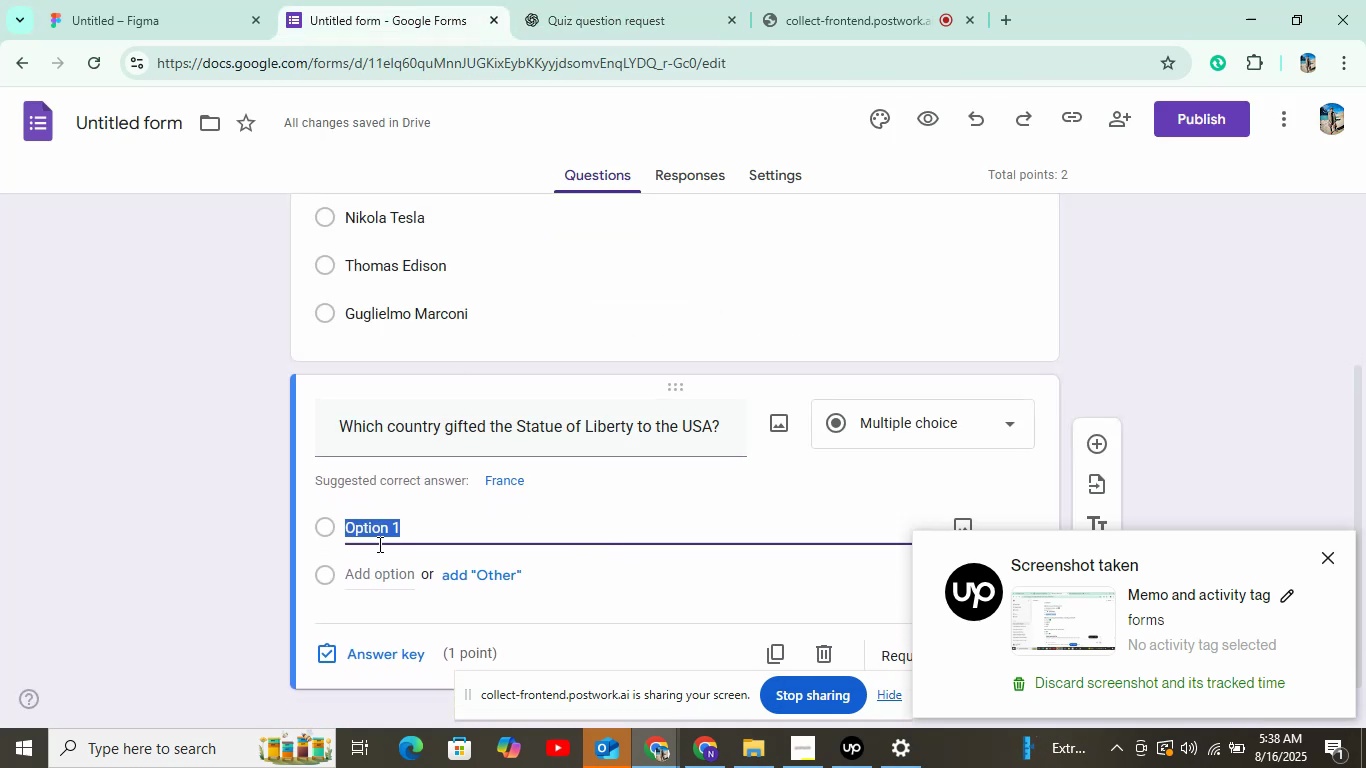 
left_click([391, 540])
 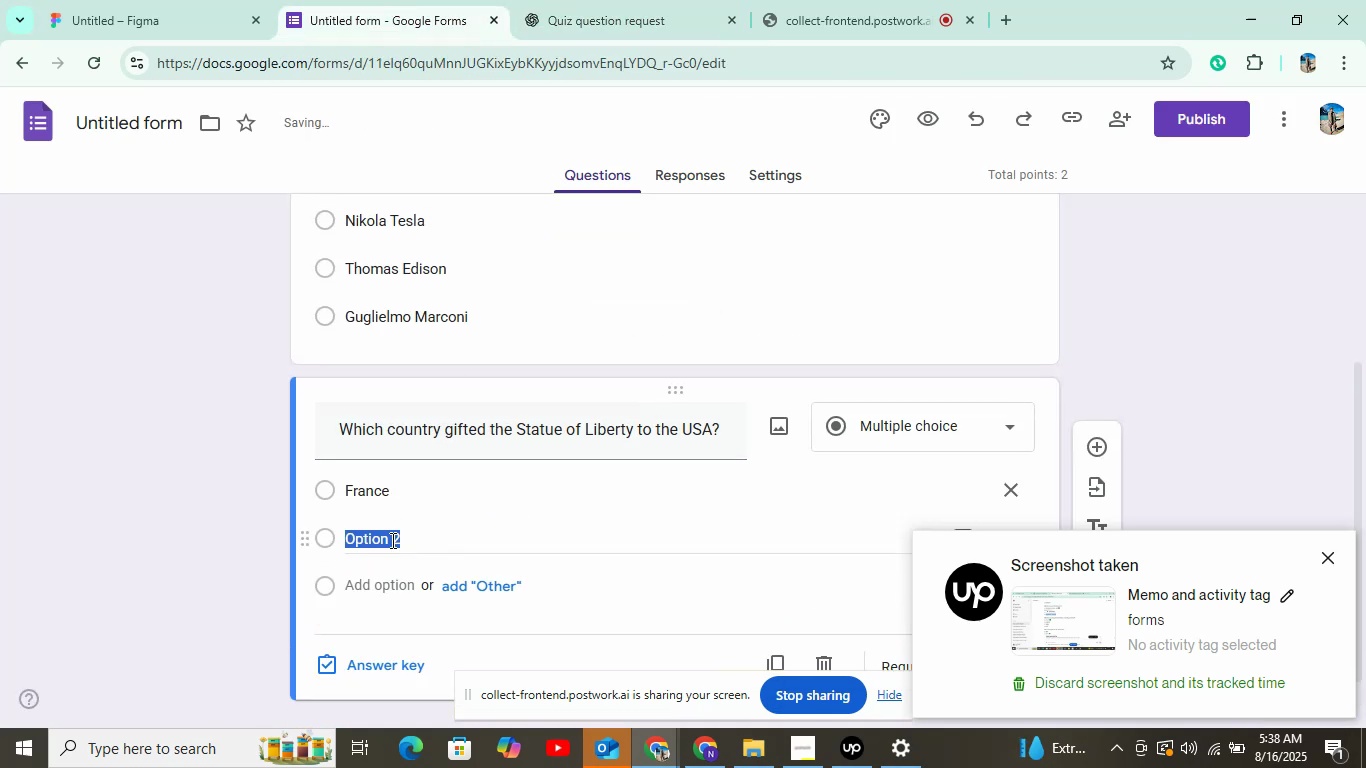 
left_click([555, 18])
 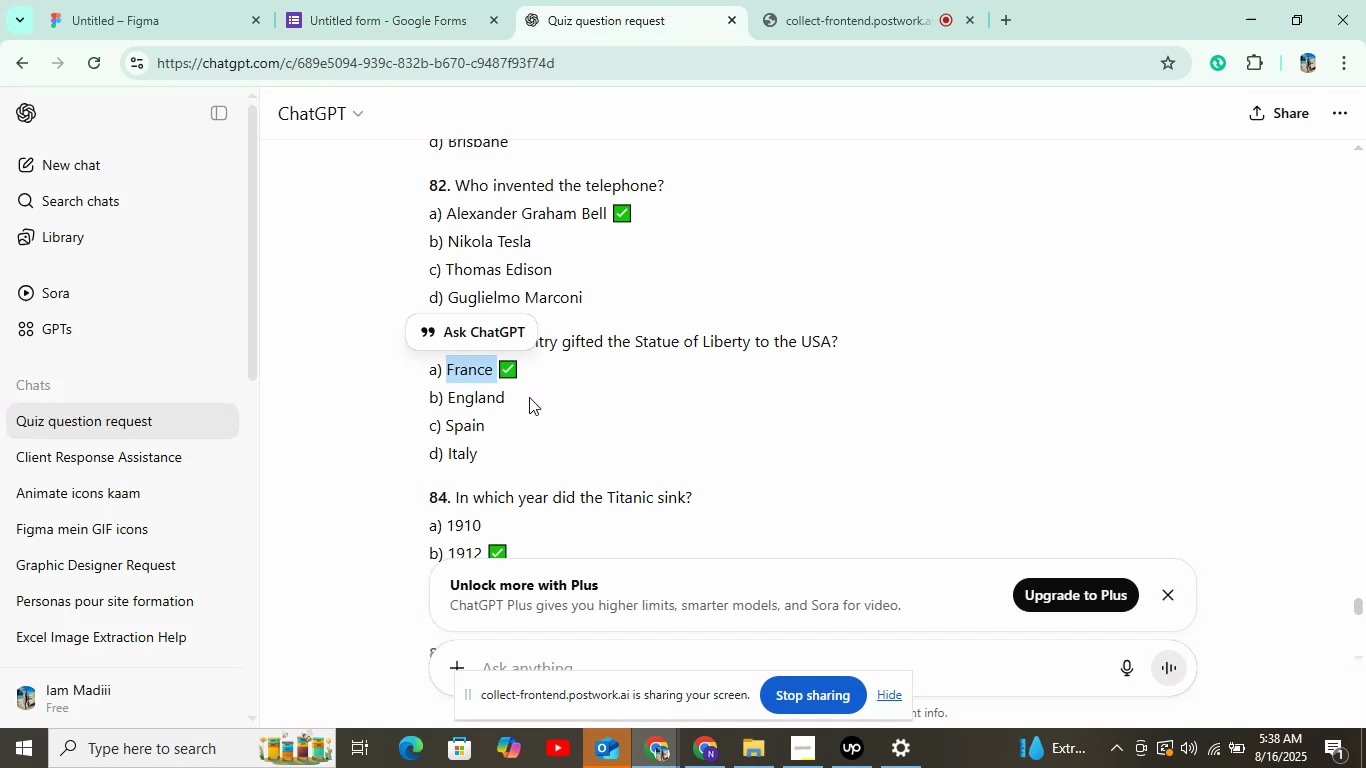 
double_click([483, 400])
 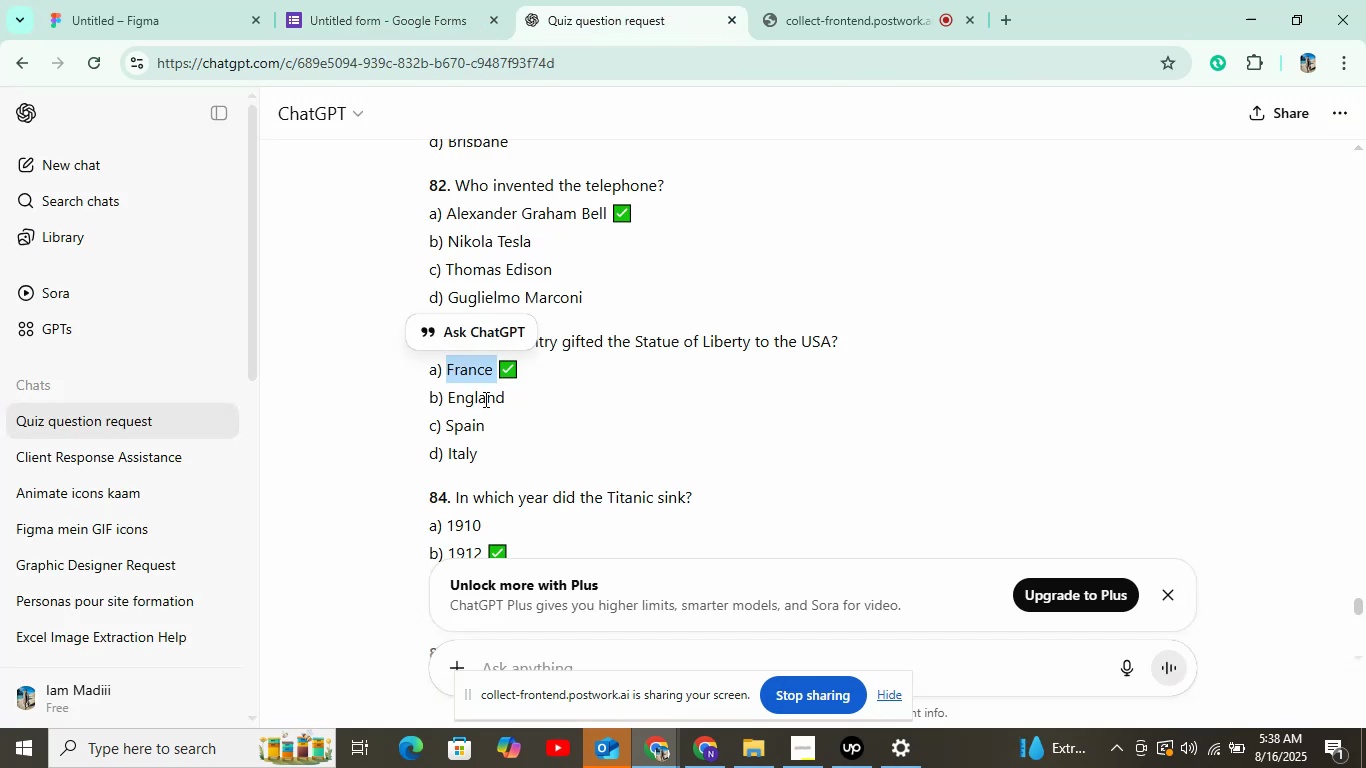 
key(Control+C)
 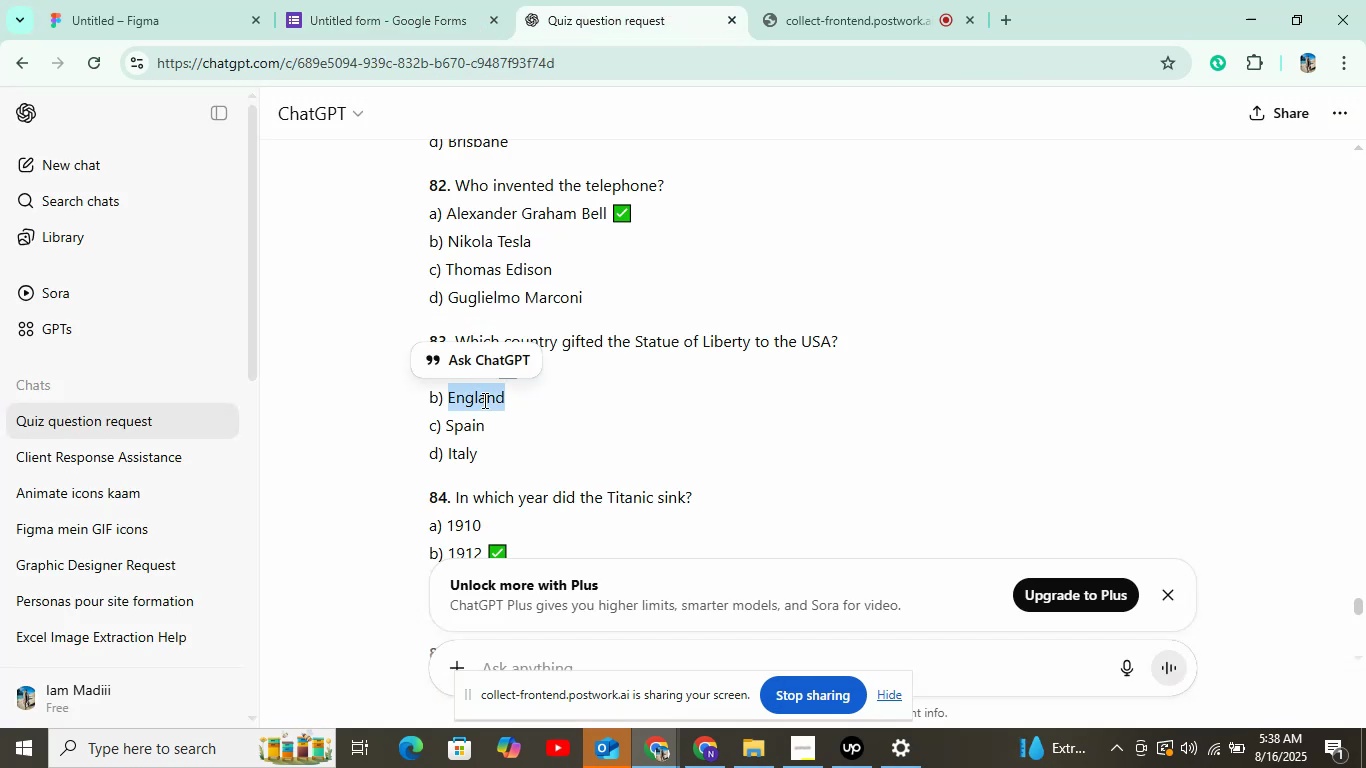 
key(Control+C)
 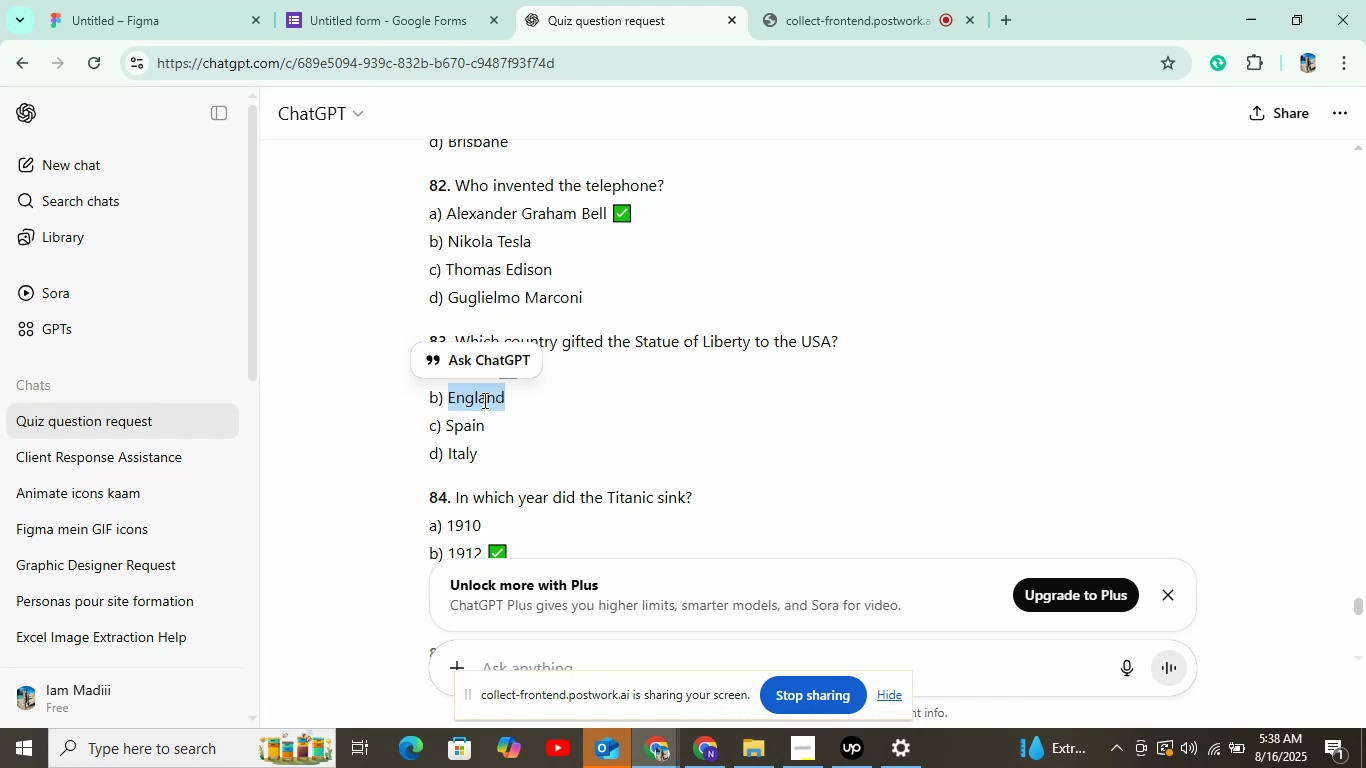 
left_click([397, 0])
 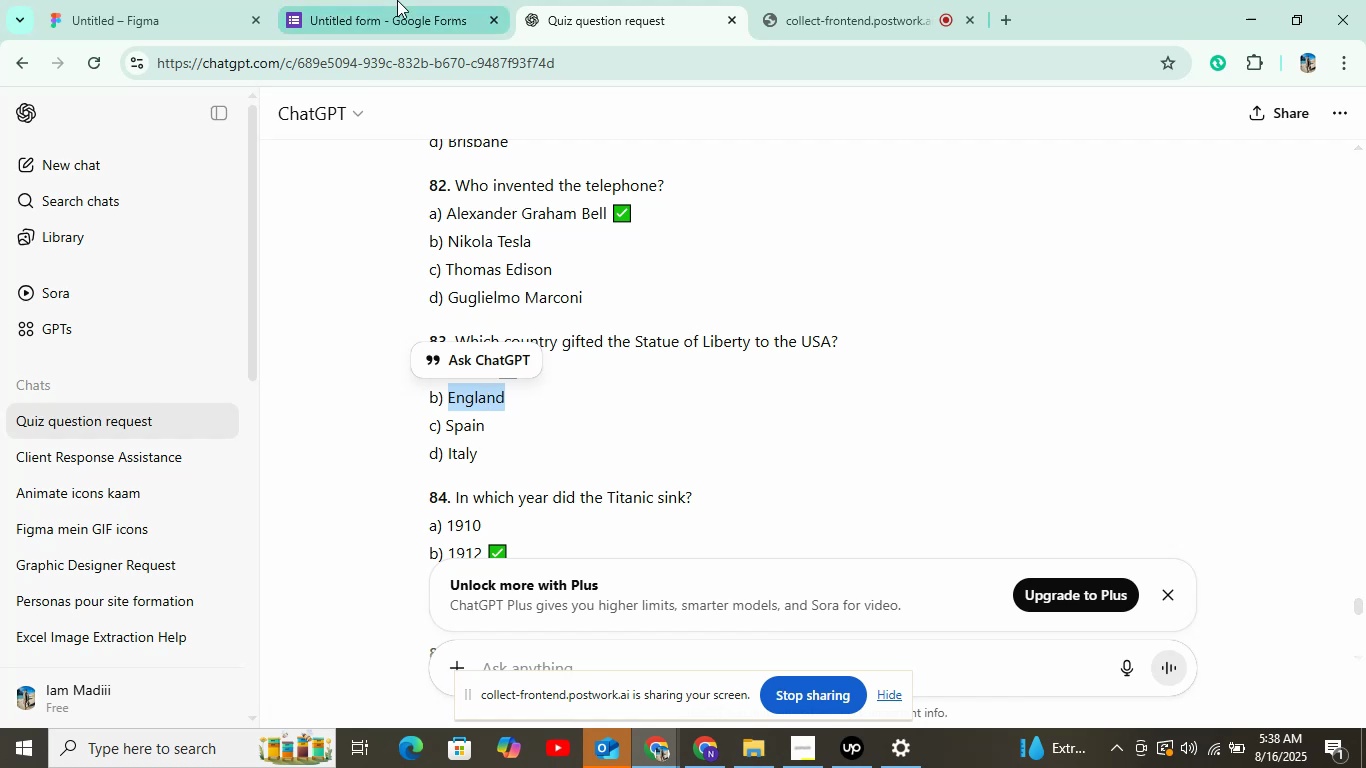 
key(Control+V)
 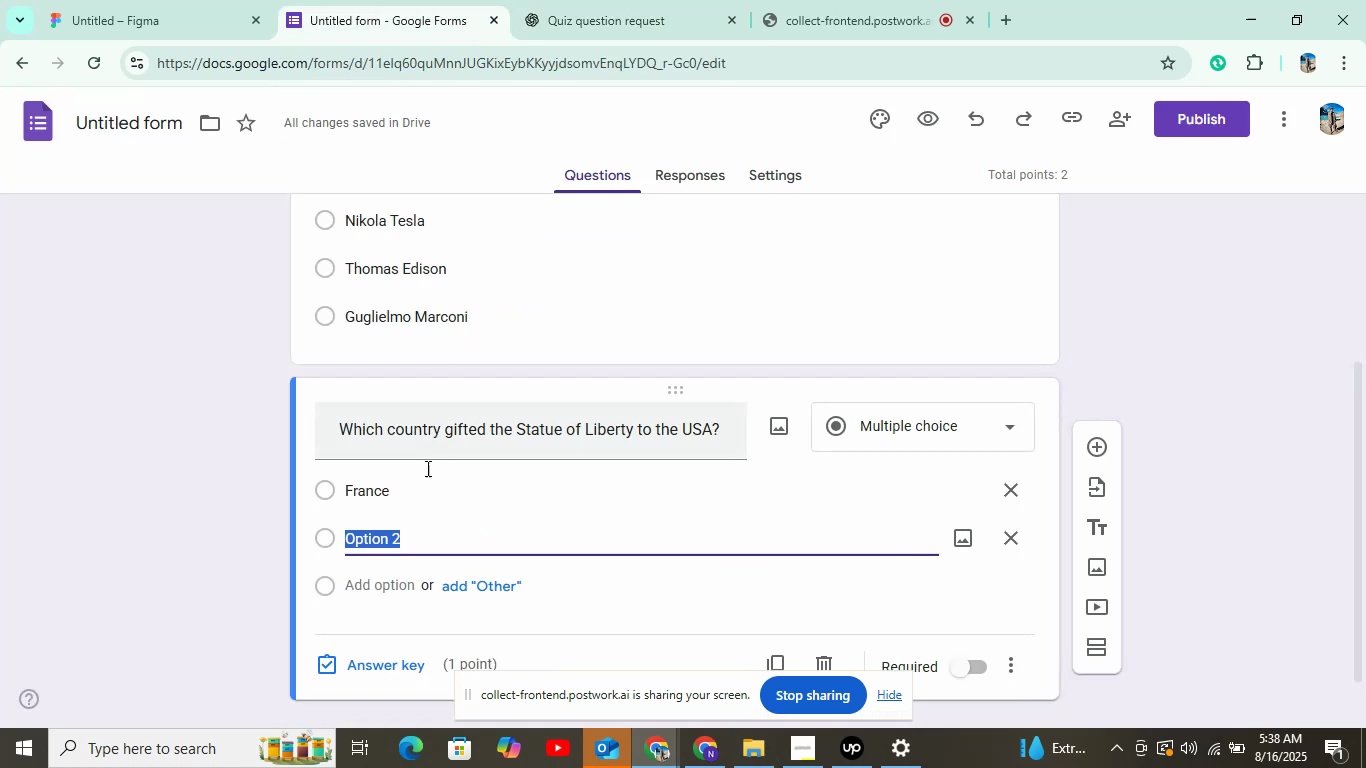 
left_click([397, 581])
 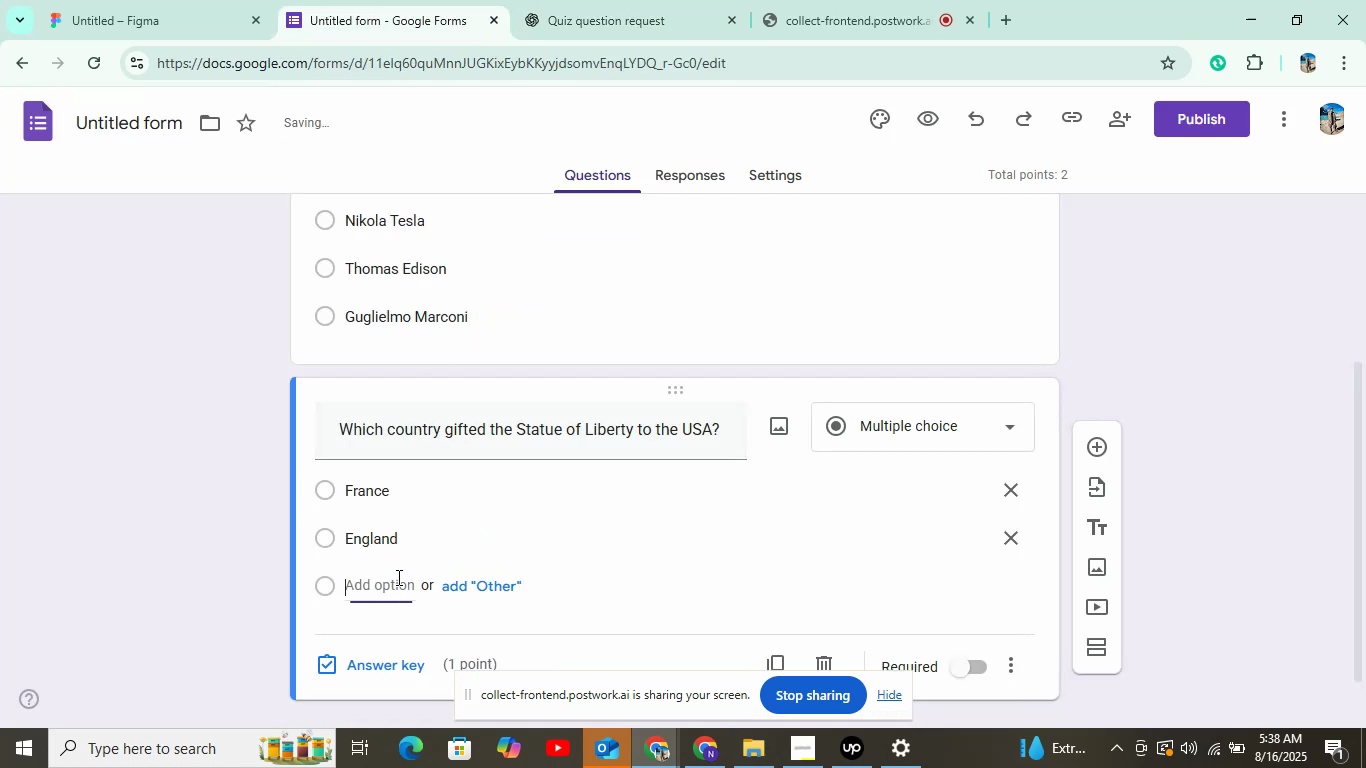 
left_click([592, 0])
 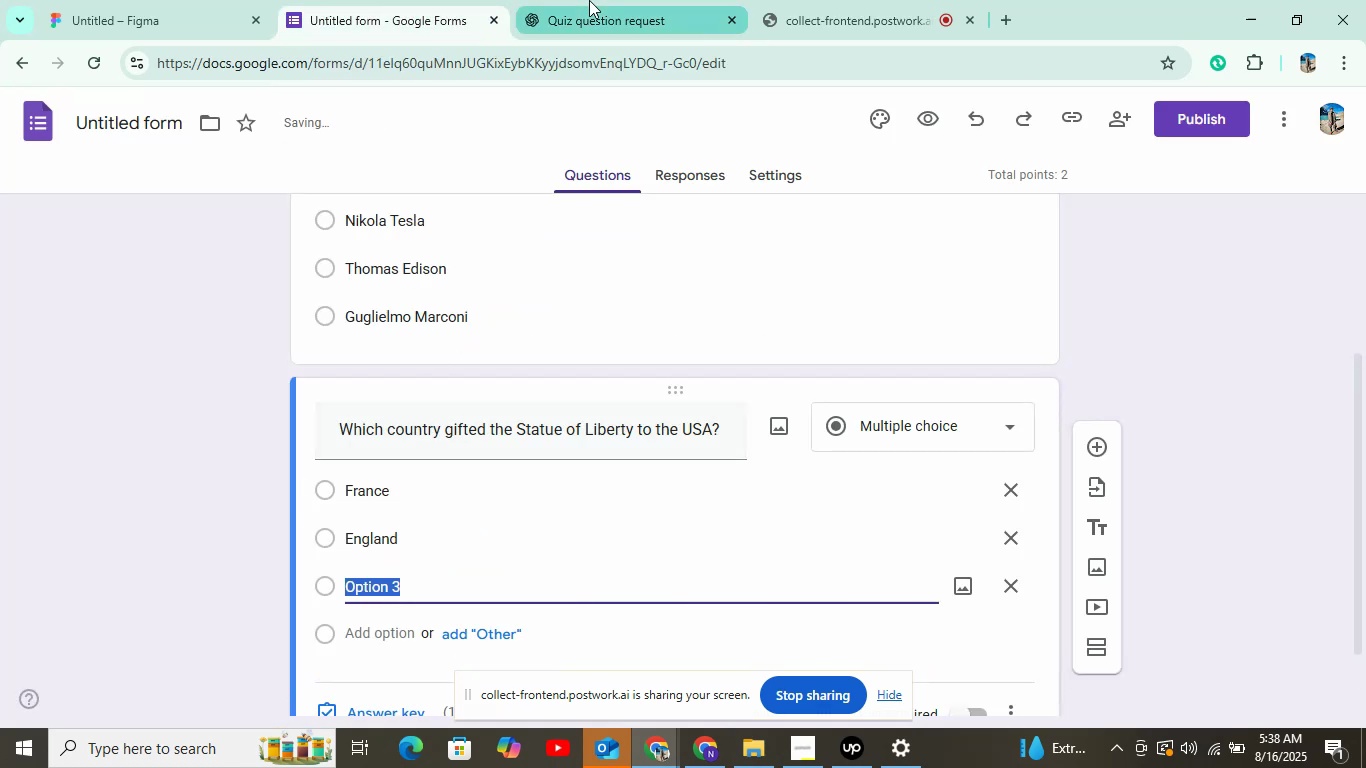 
mouse_move([477, 488])
 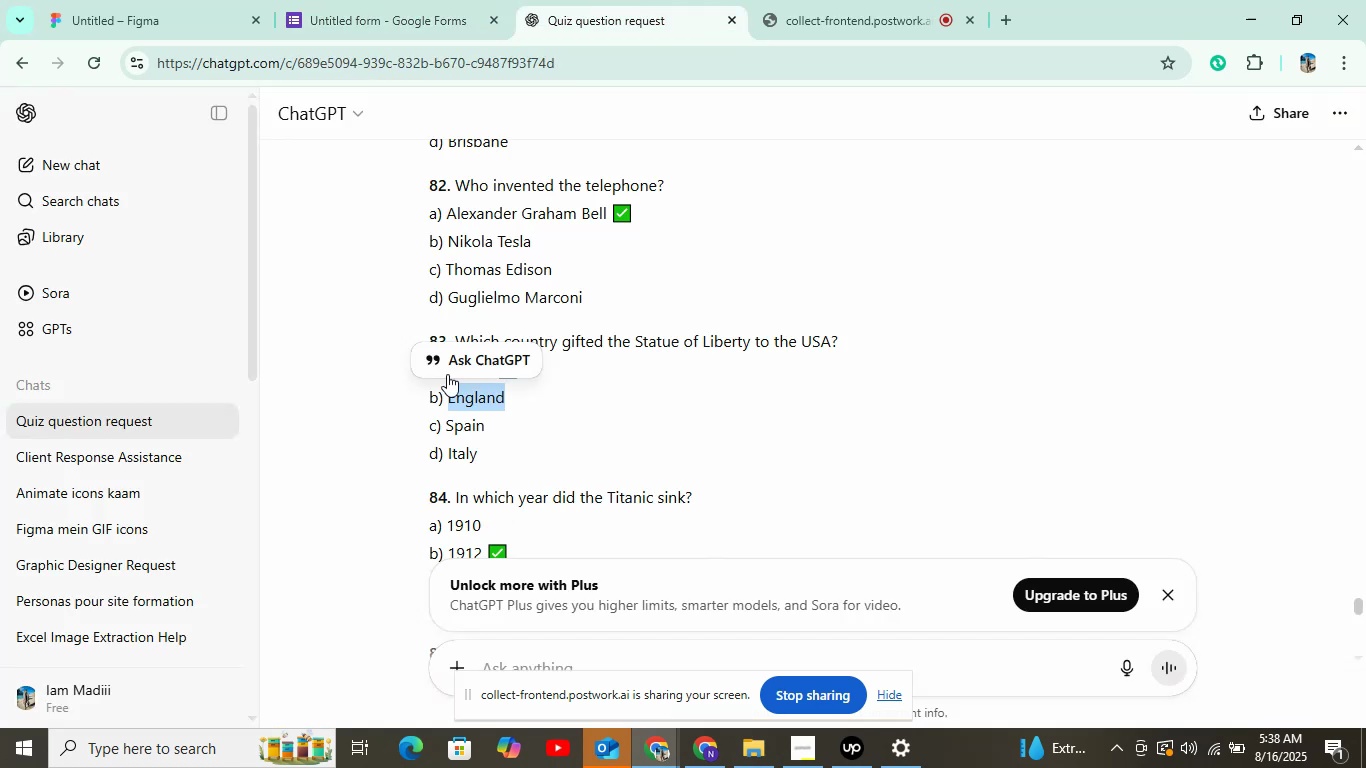 
double_click([479, 433])
 